 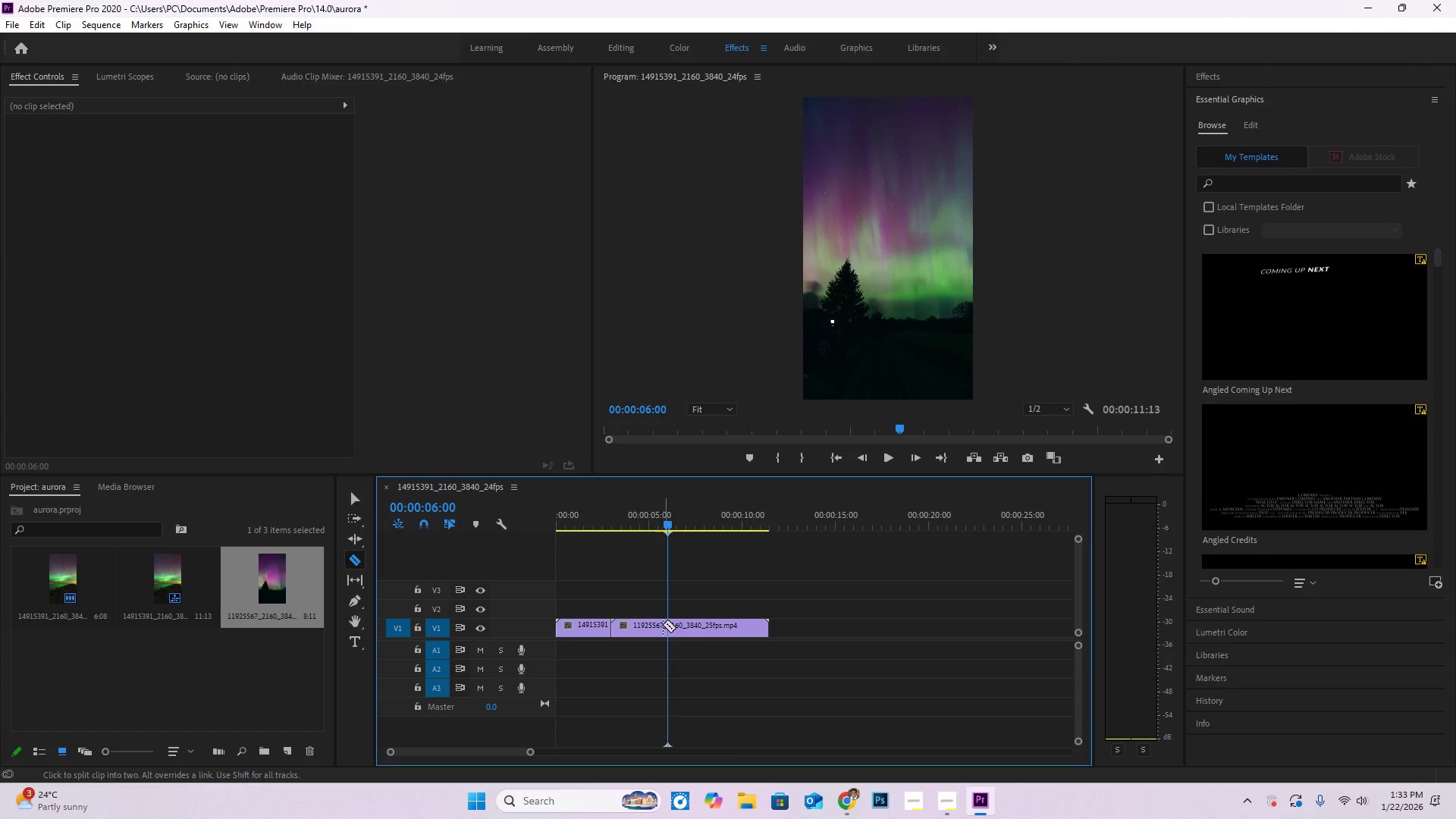 
key(Control+Z)
 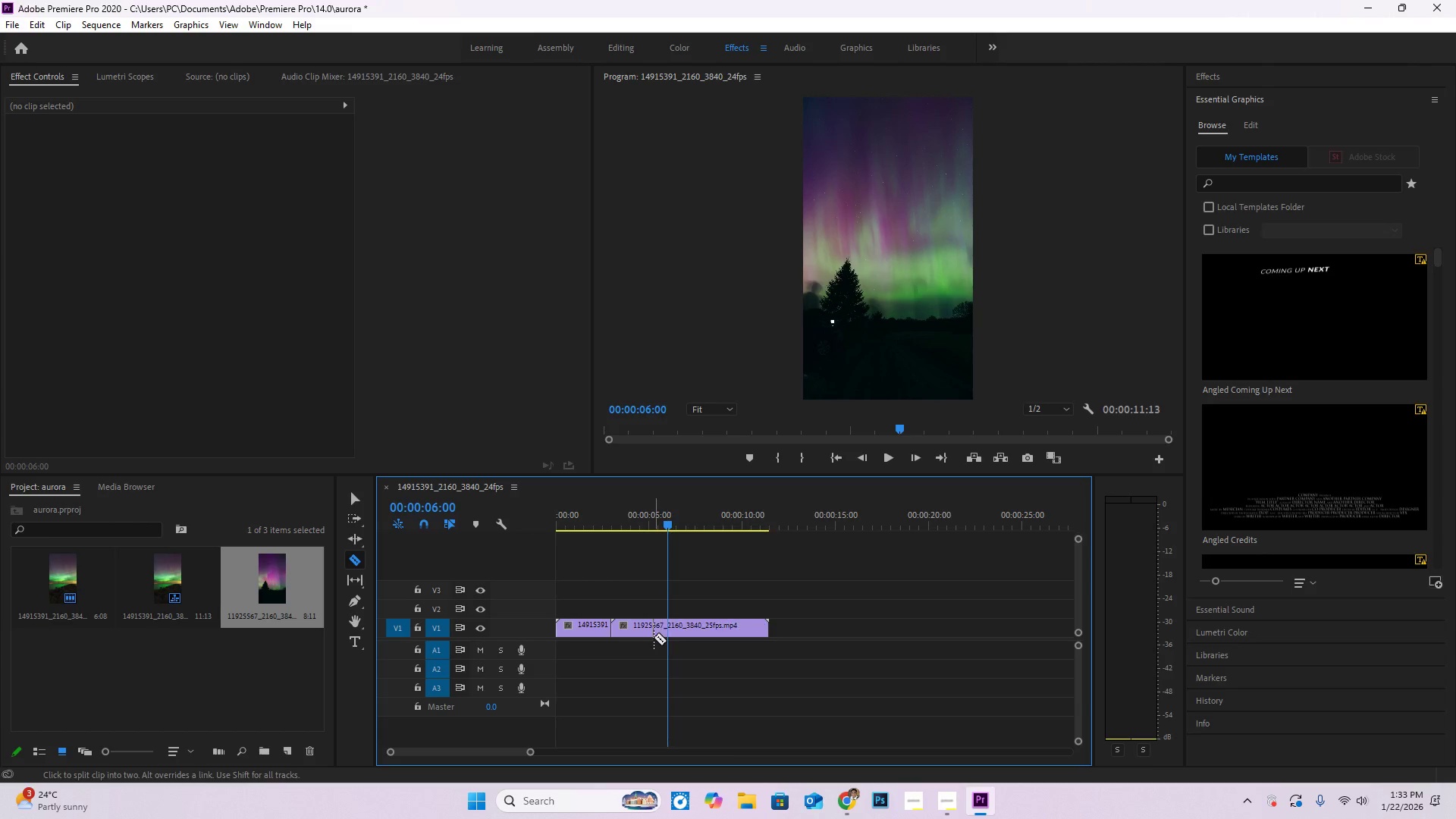 
key(C)
 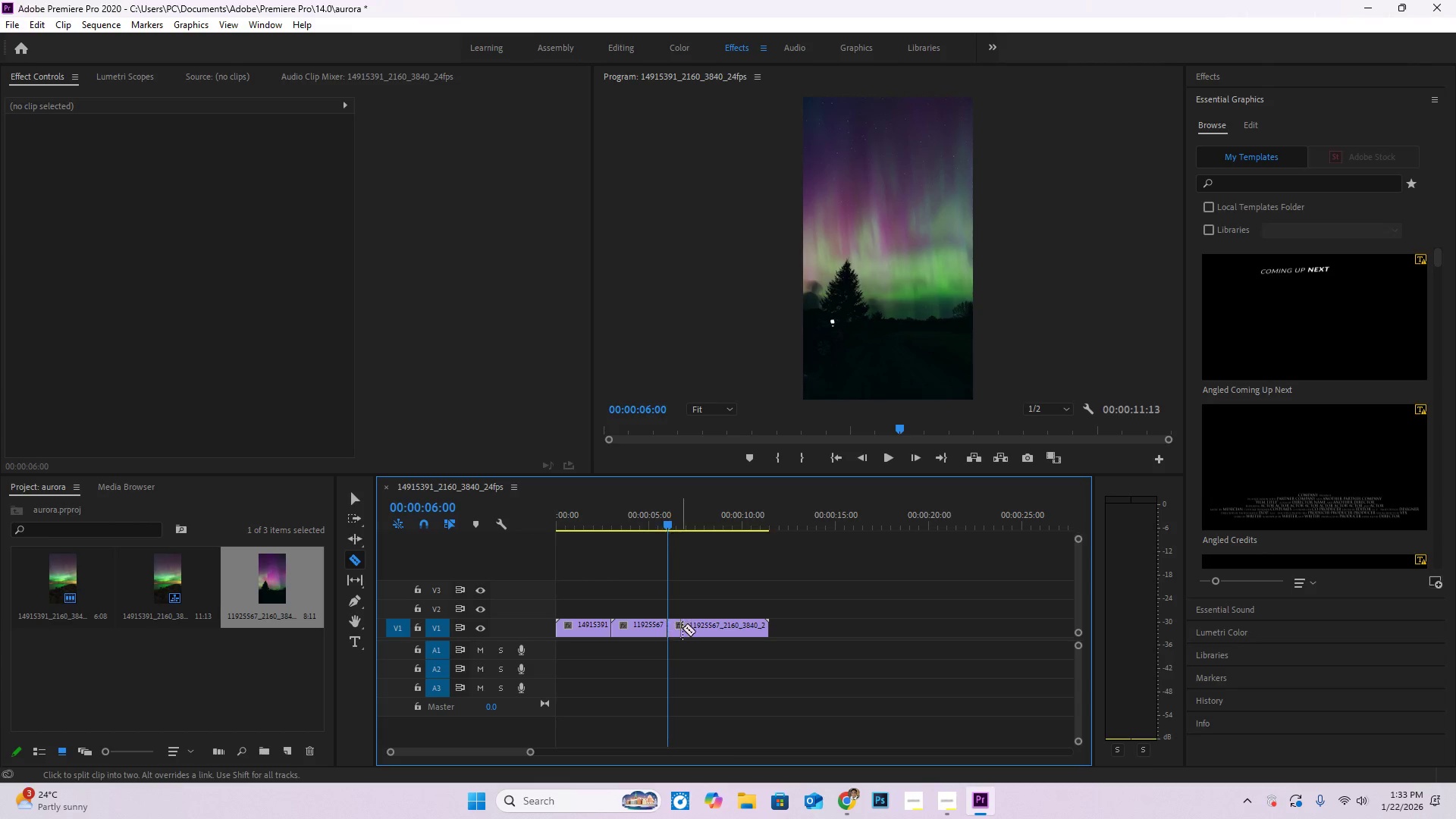 
key(V)
 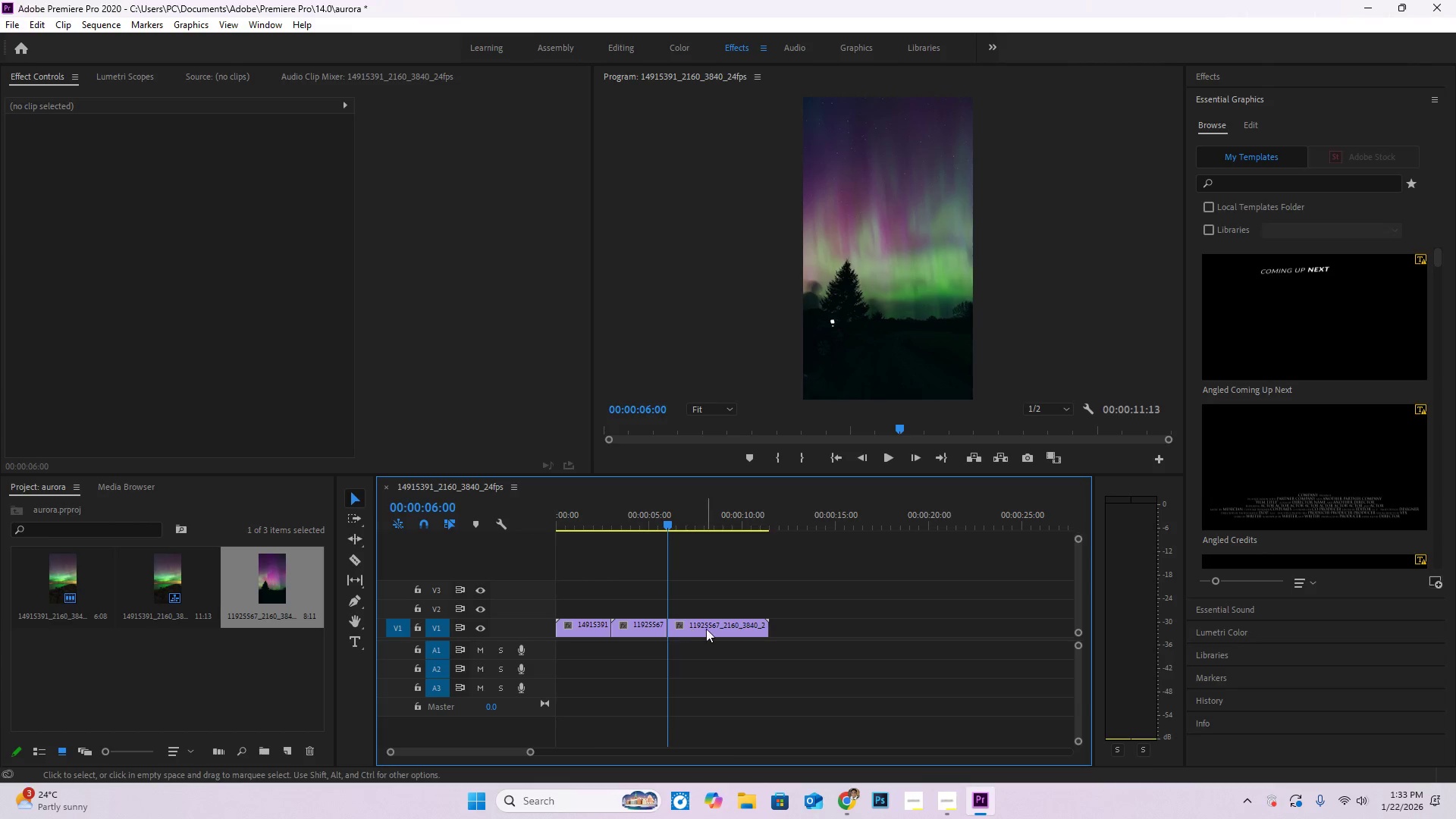 
left_click([706, 629])
 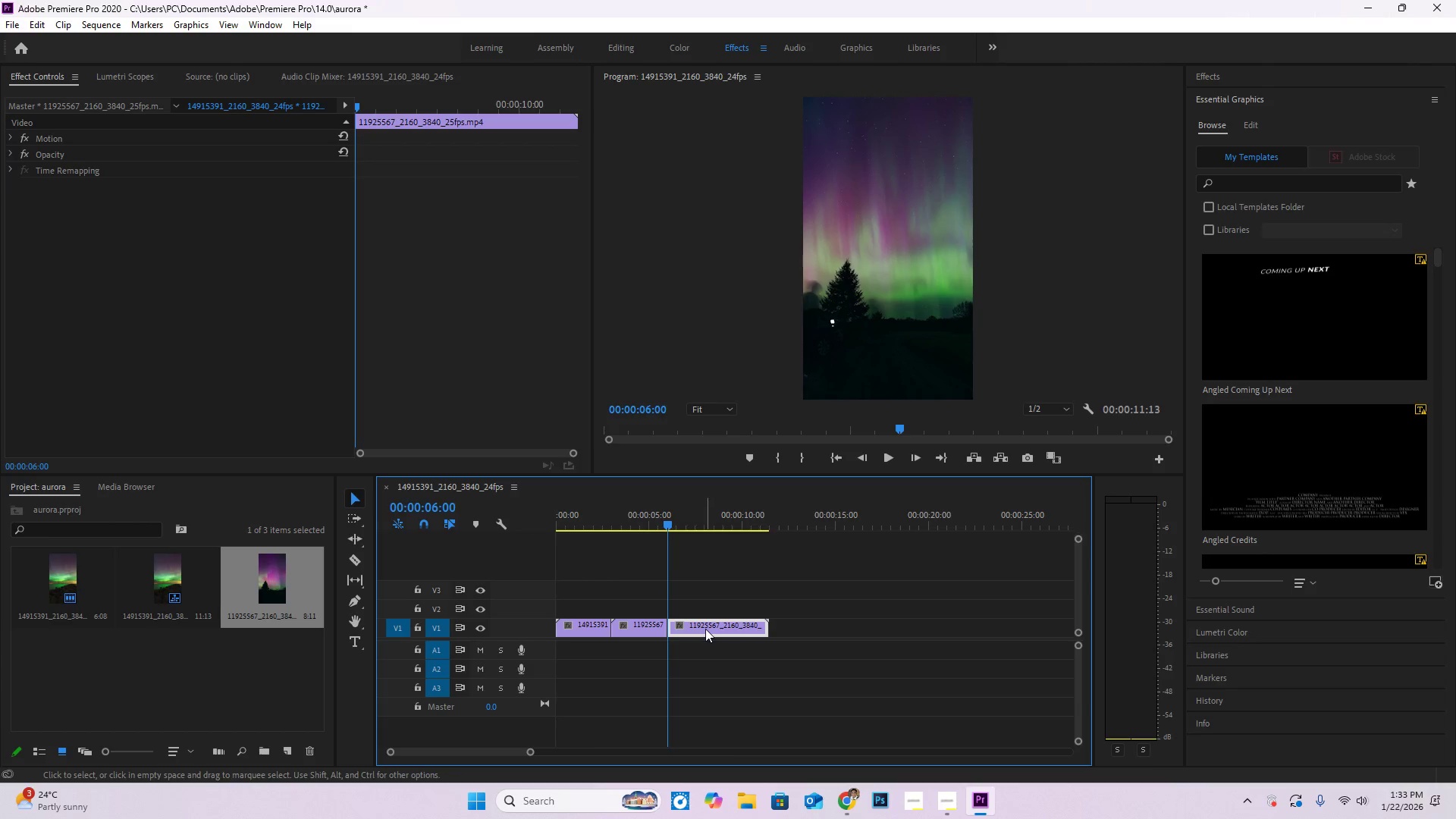 
key(Delete)
 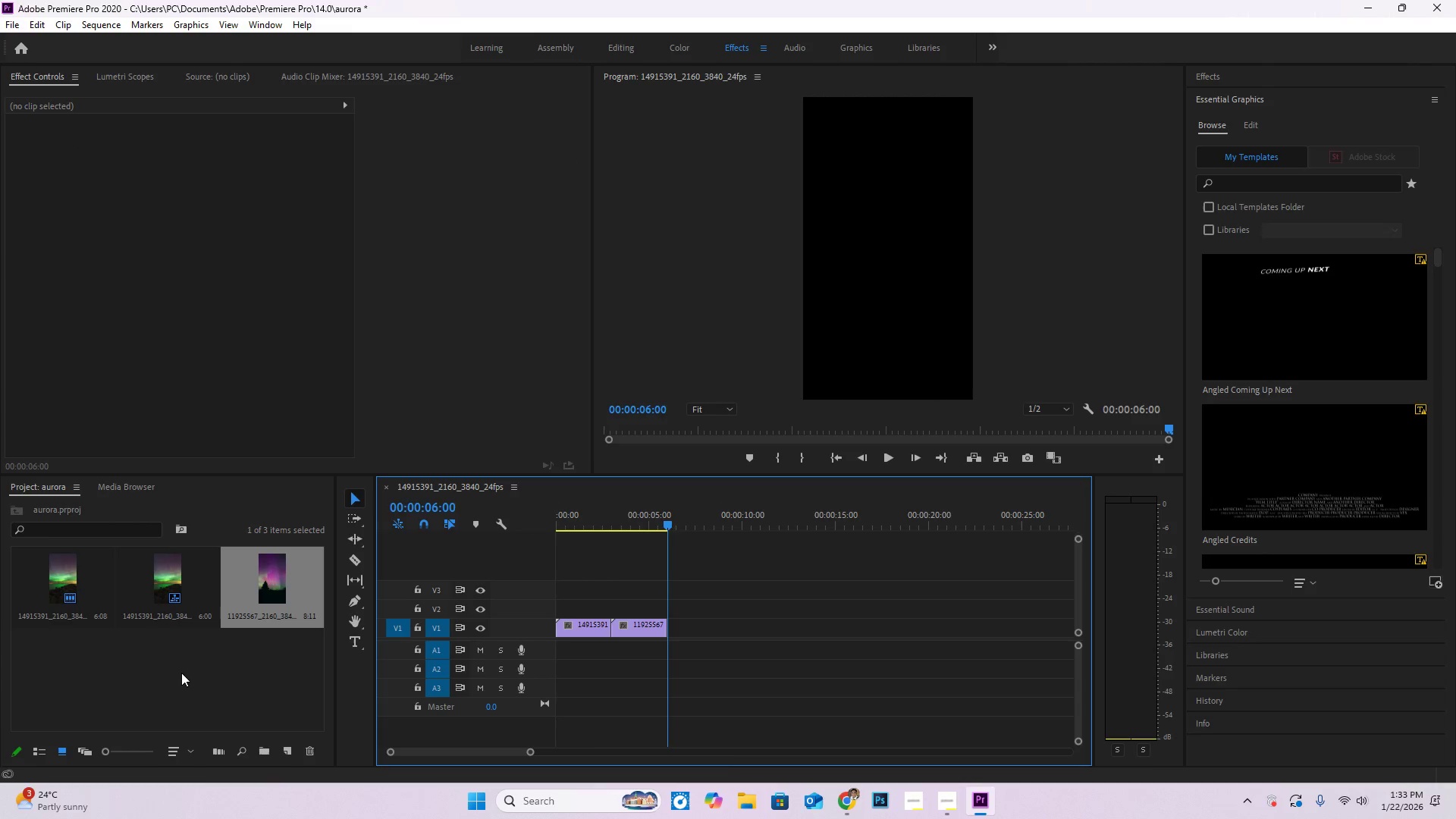 
left_click([178, 675])
 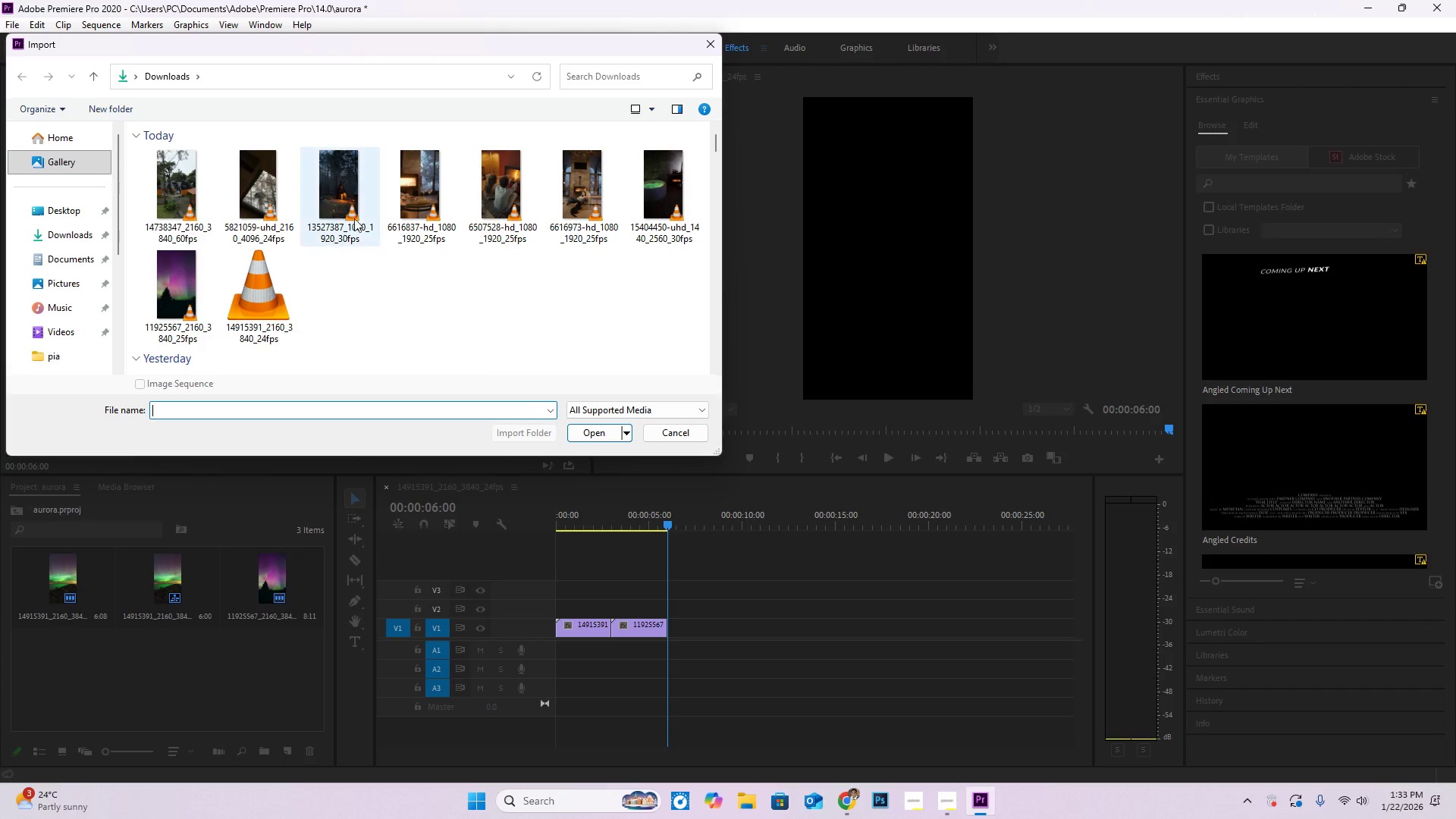 
double_click([343, 194])
 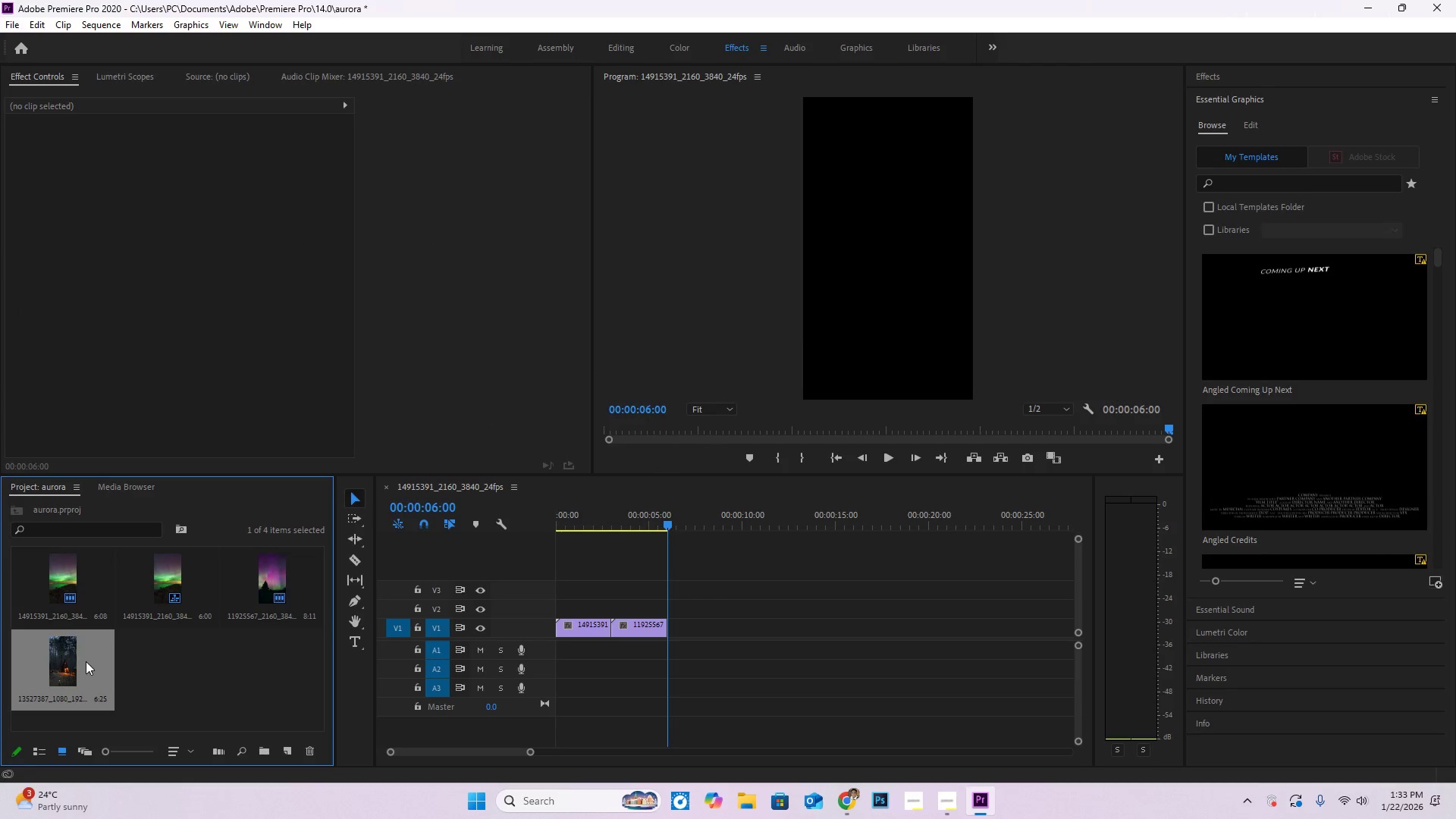 
left_click_drag(start_coordinate=[57, 657], to_coordinate=[678, 630])
 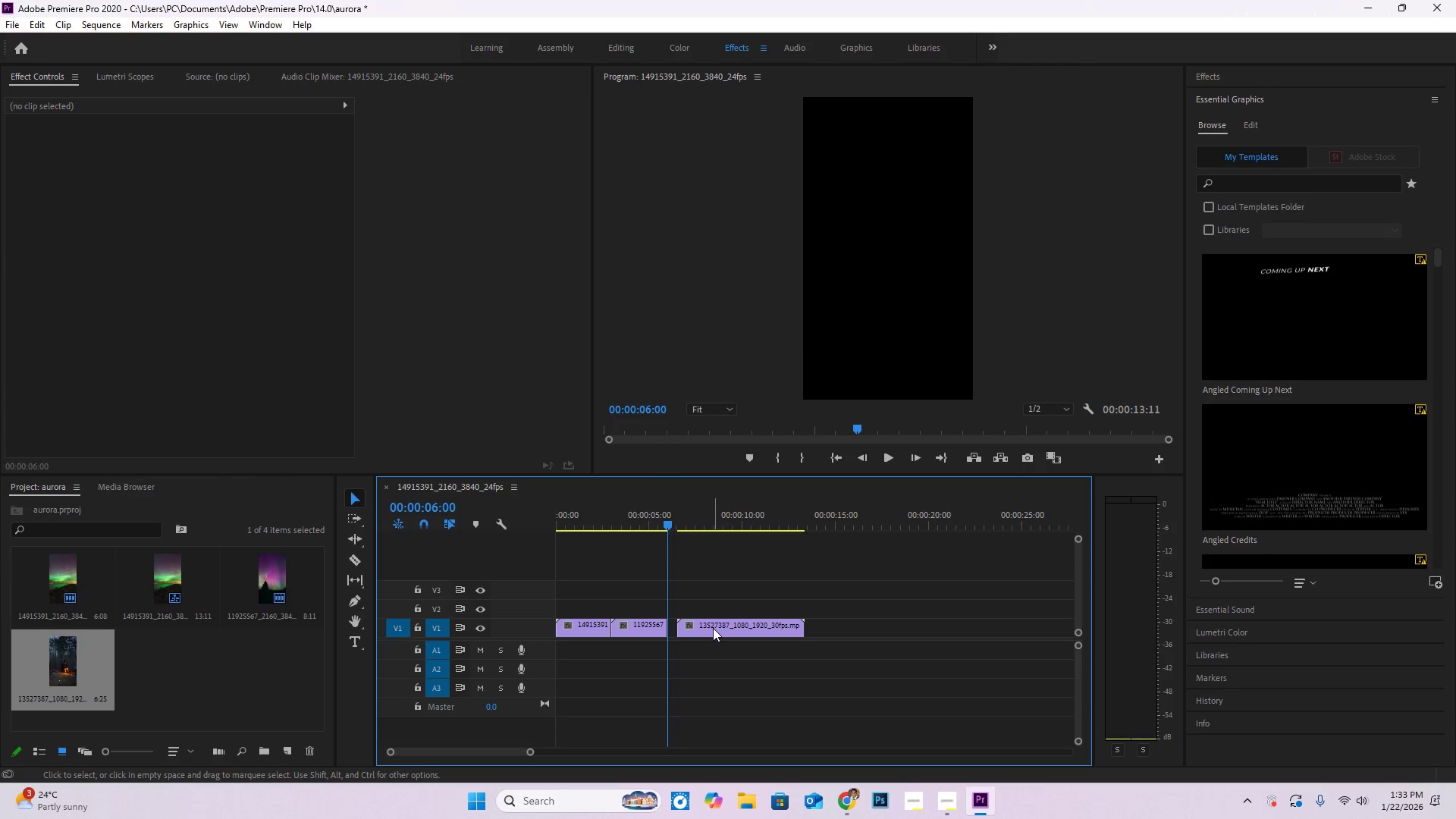 
left_click_drag(start_coordinate=[713, 628], to_coordinate=[700, 628])
 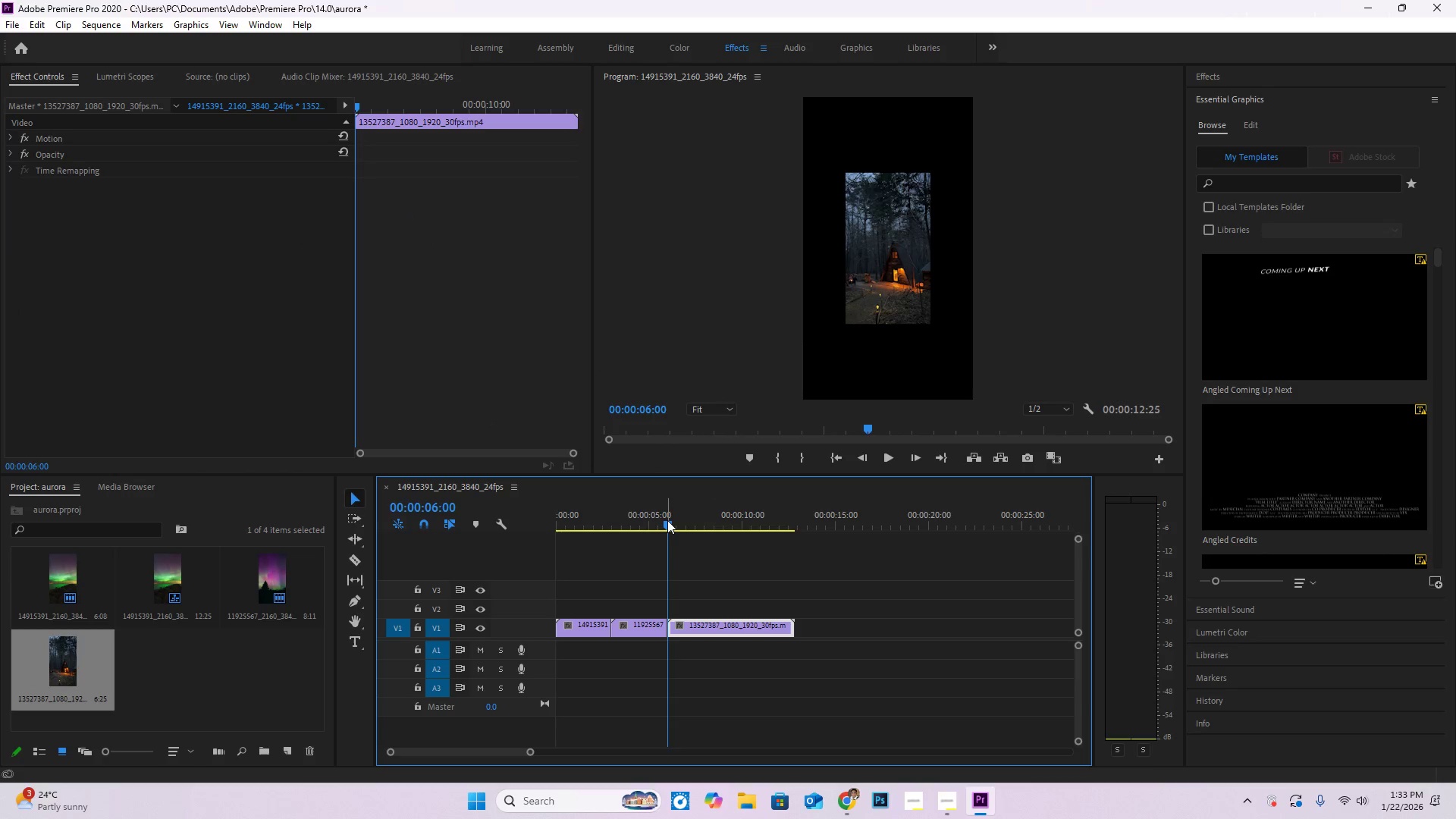 
left_click_drag(start_coordinate=[667, 520], to_coordinate=[683, 524])
 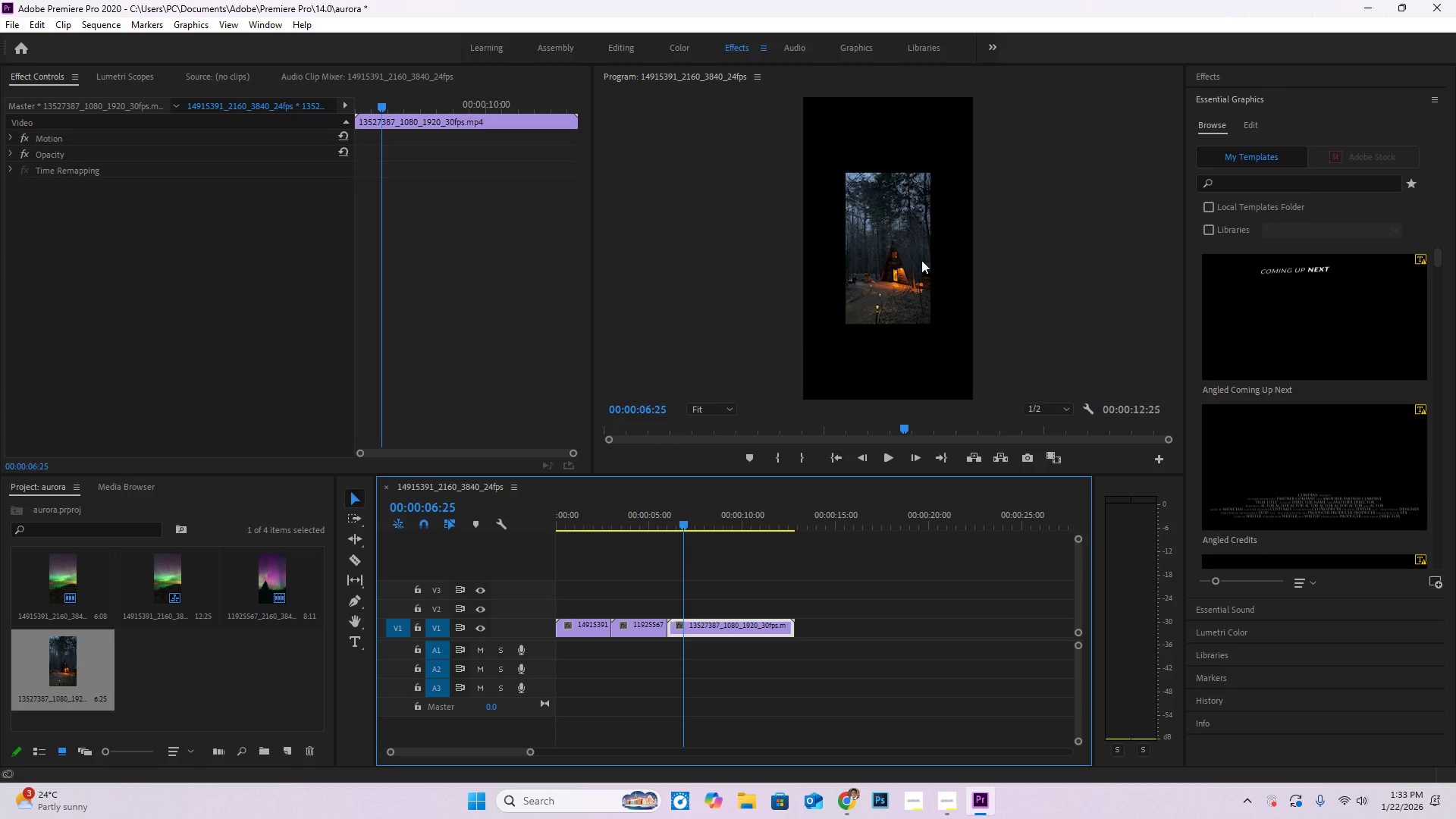 
double_click([921, 261])
 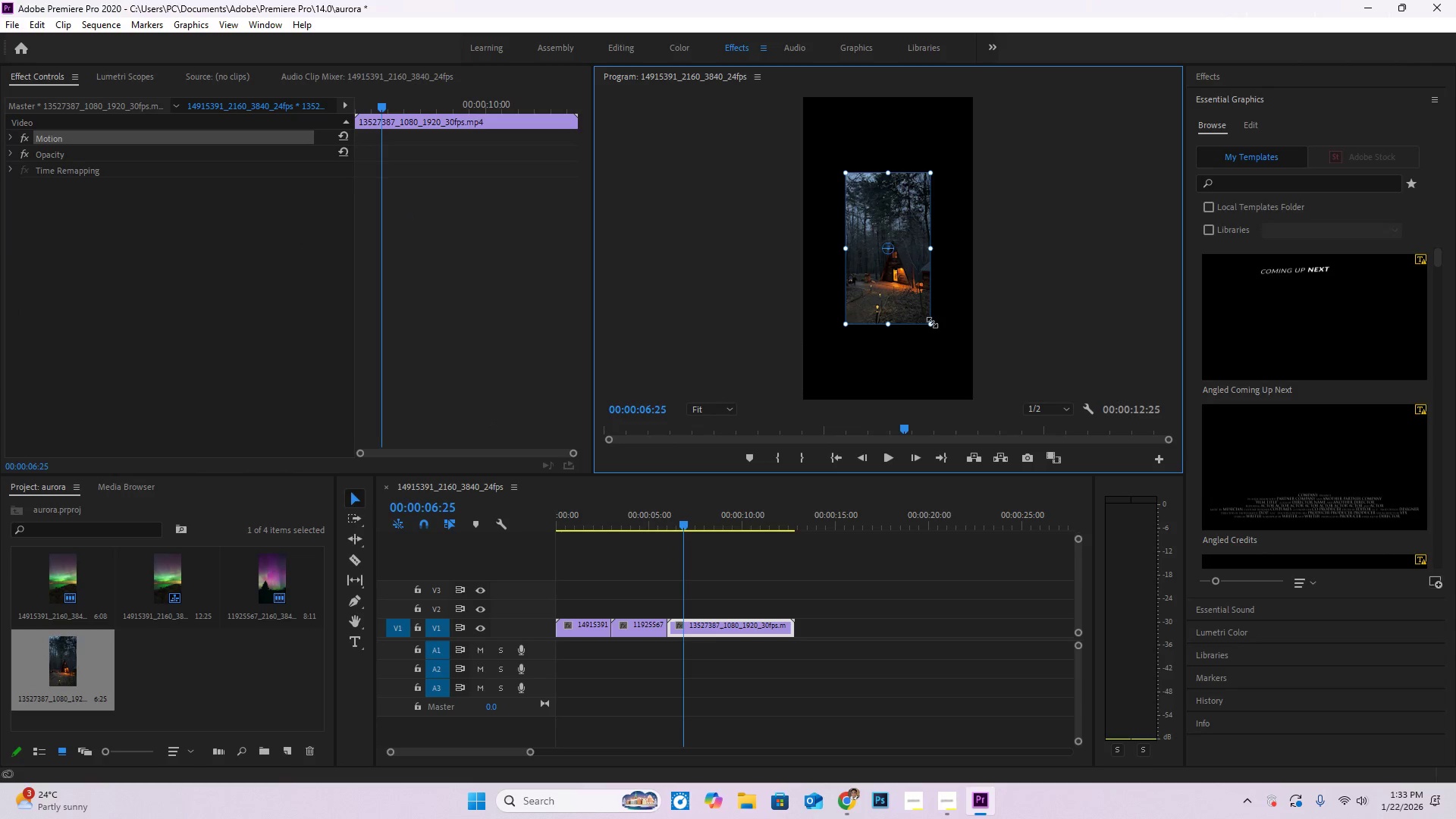 
left_click_drag(start_coordinate=[932, 322], to_coordinate=[983, 400])
 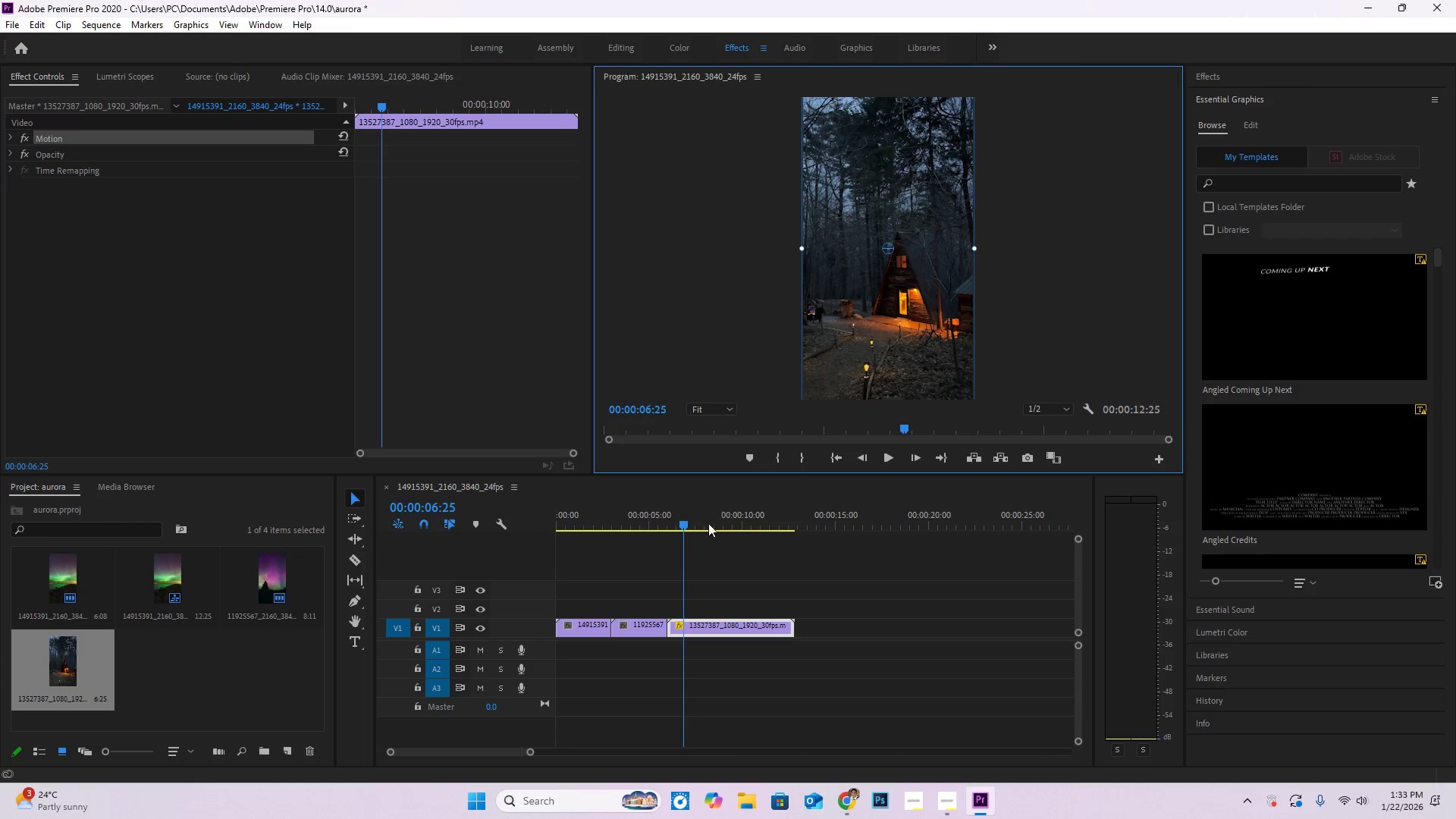 
left_click_drag(start_coordinate=[686, 530], to_coordinate=[714, 528])
 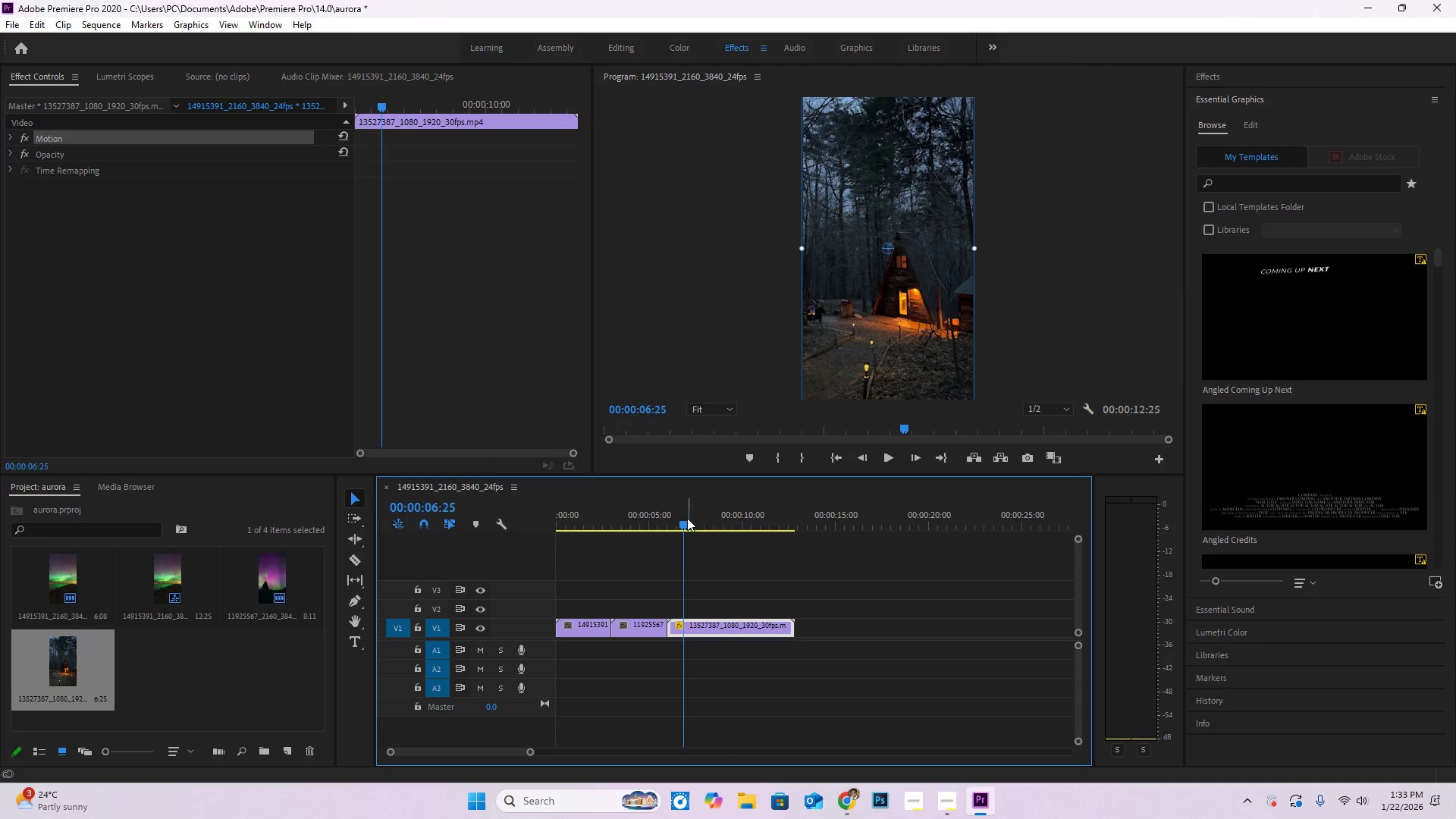 
left_click_drag(start_coordinate=[687, 518], to_coordinate=[732, 549])
 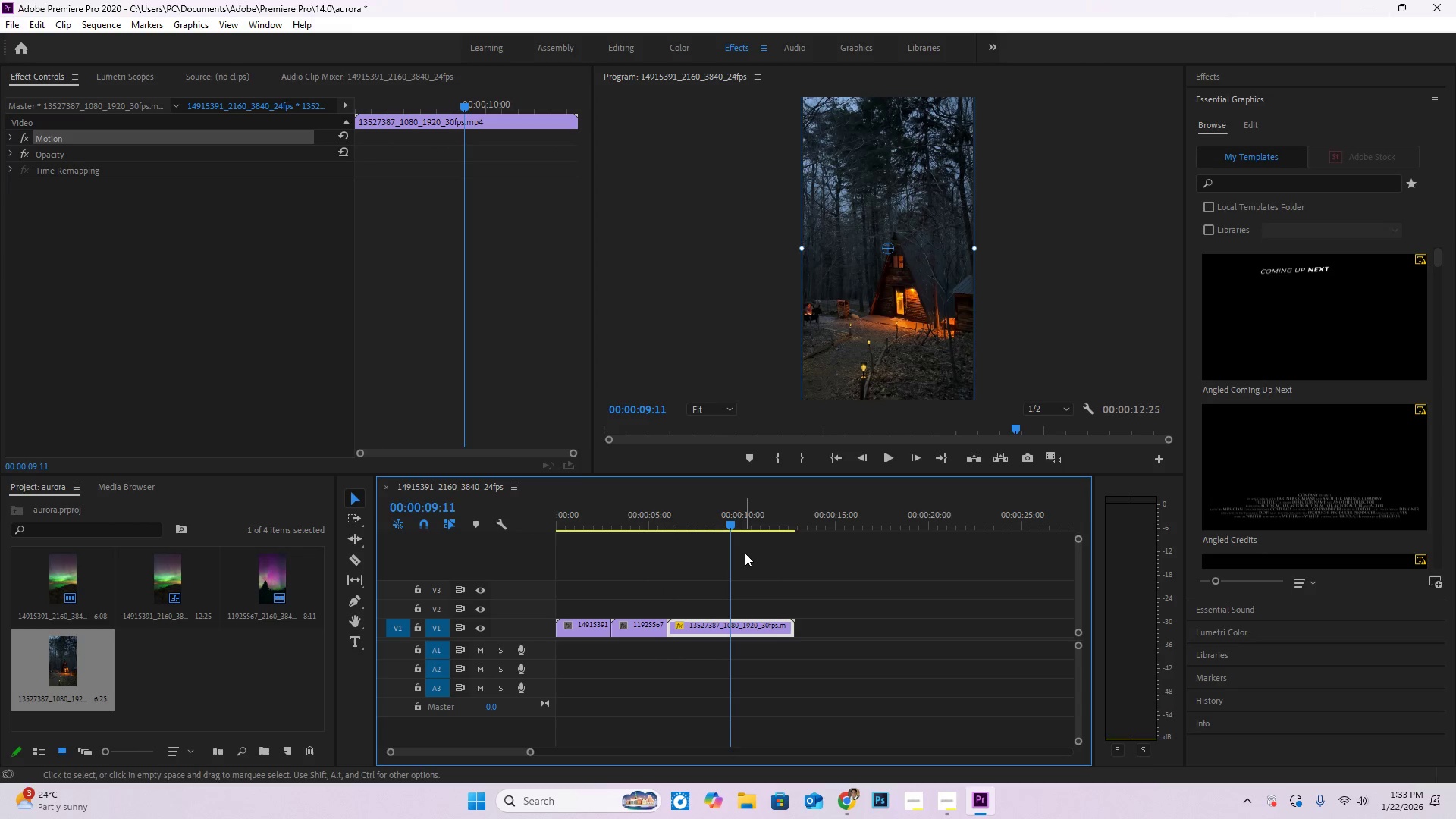 
key(ArrowLeft)
 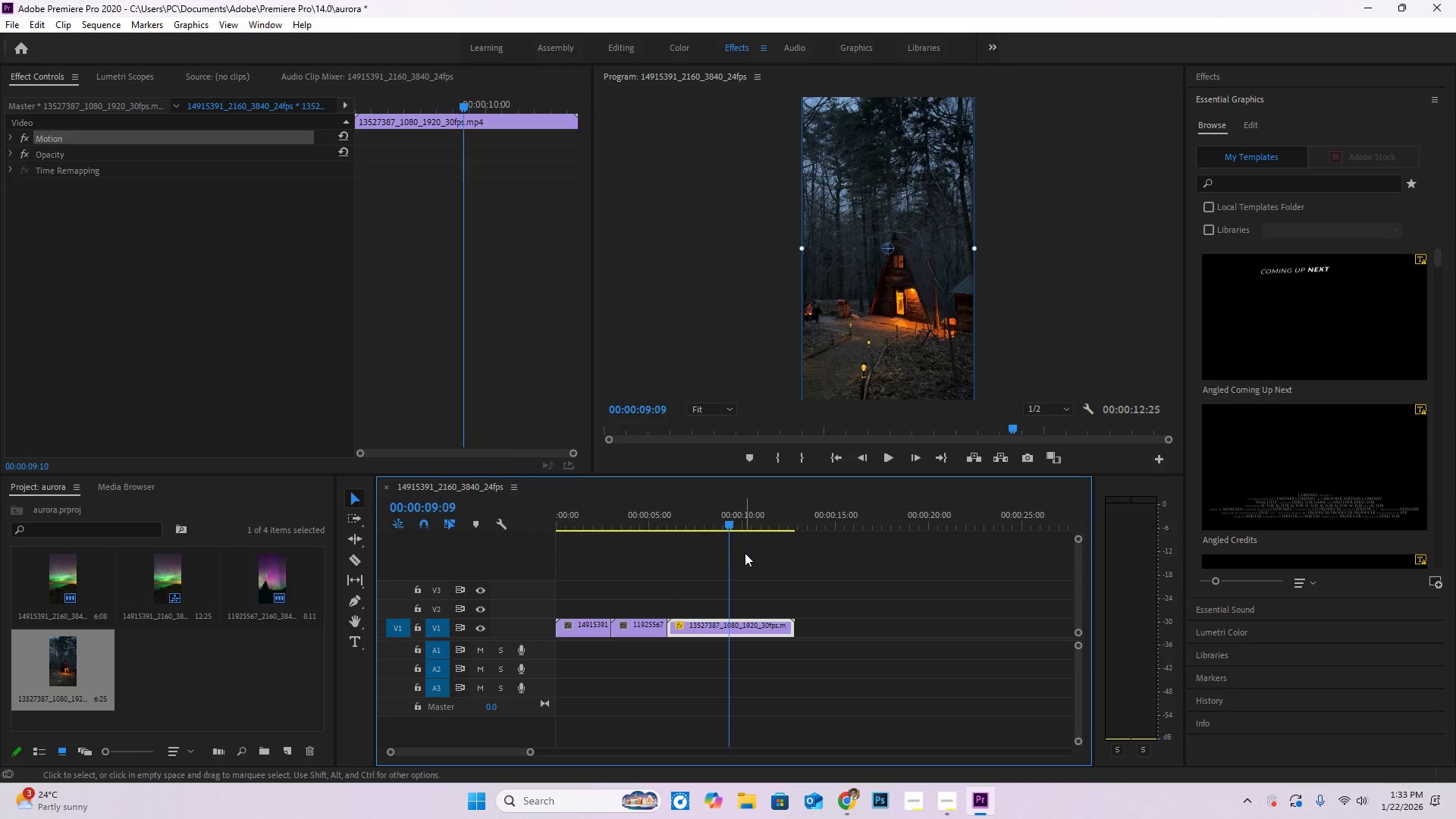 
key(ArrowLeft)
 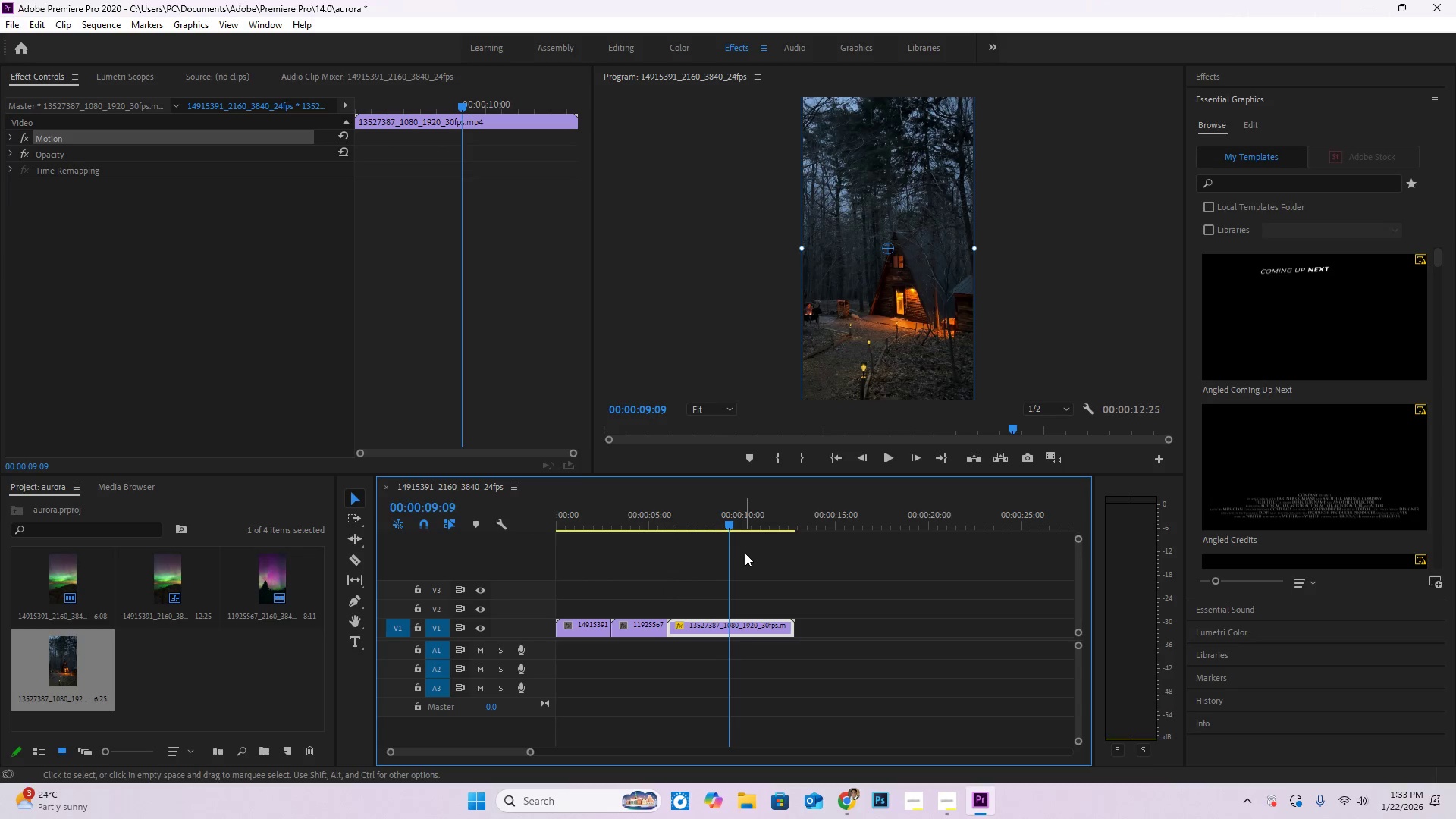 
key(ArrowLeft)
 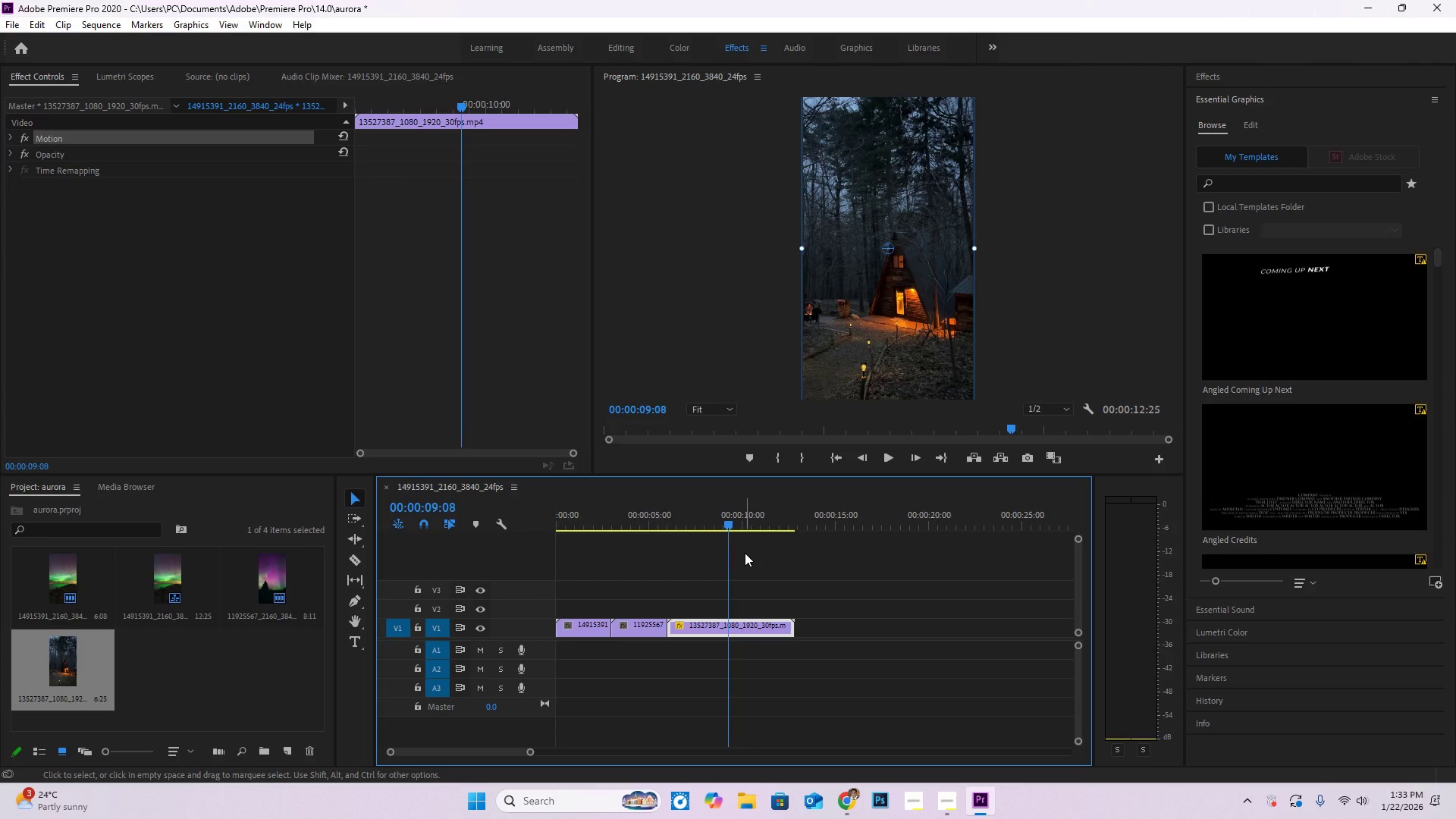 
key(ArrowLeft)
 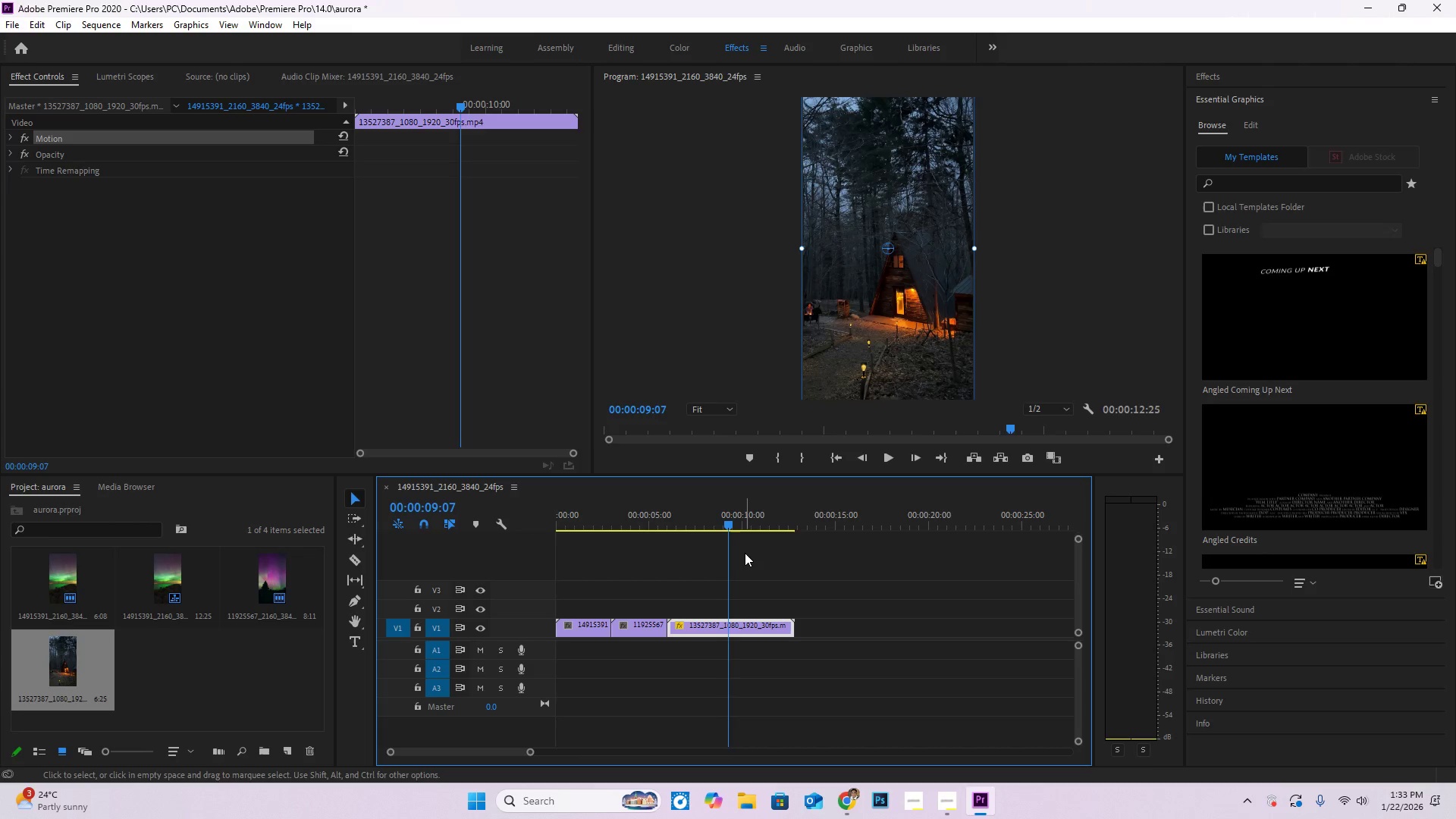 
key(ArrowLeft)
 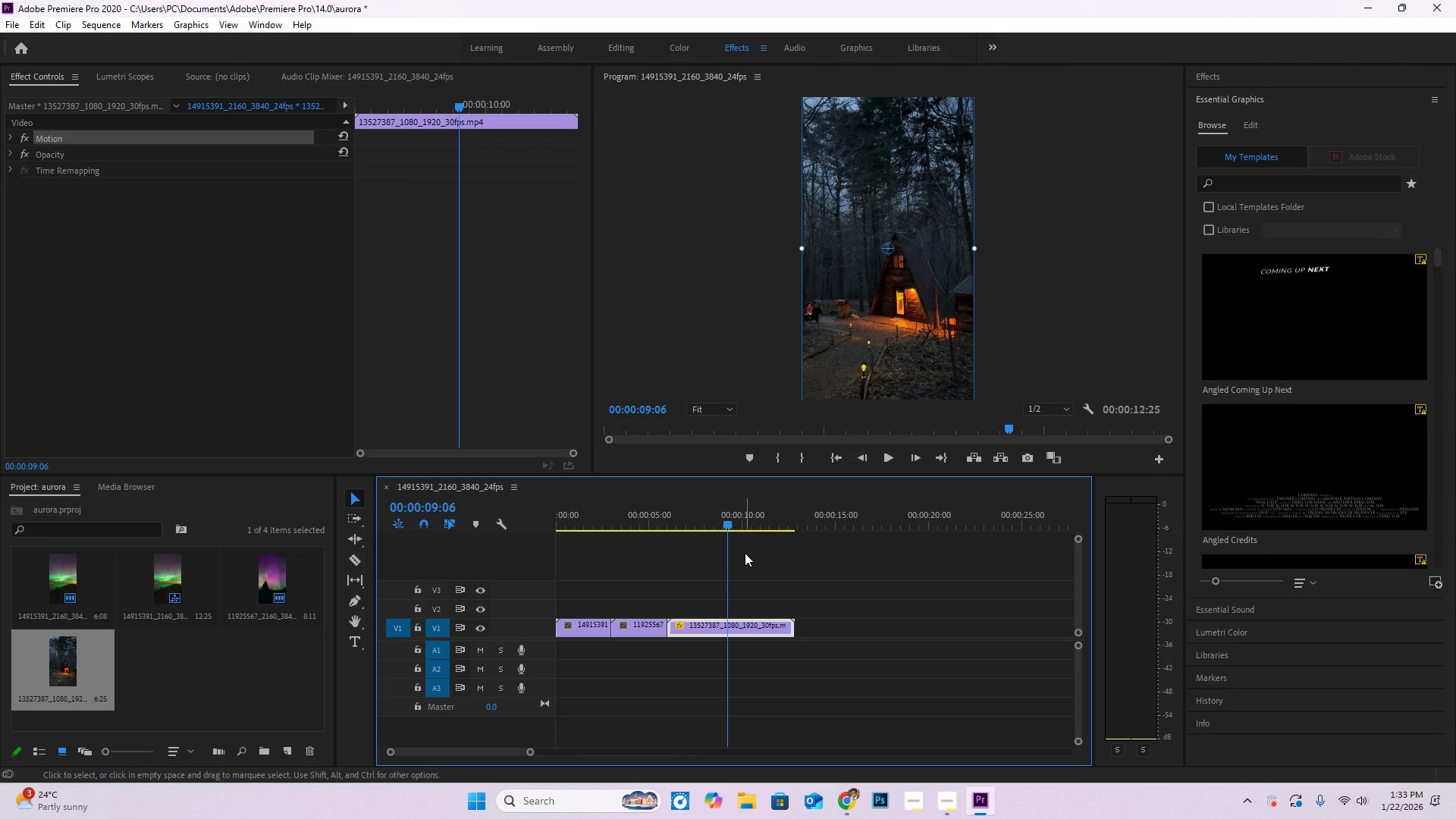 
key(ArrowLeft)
 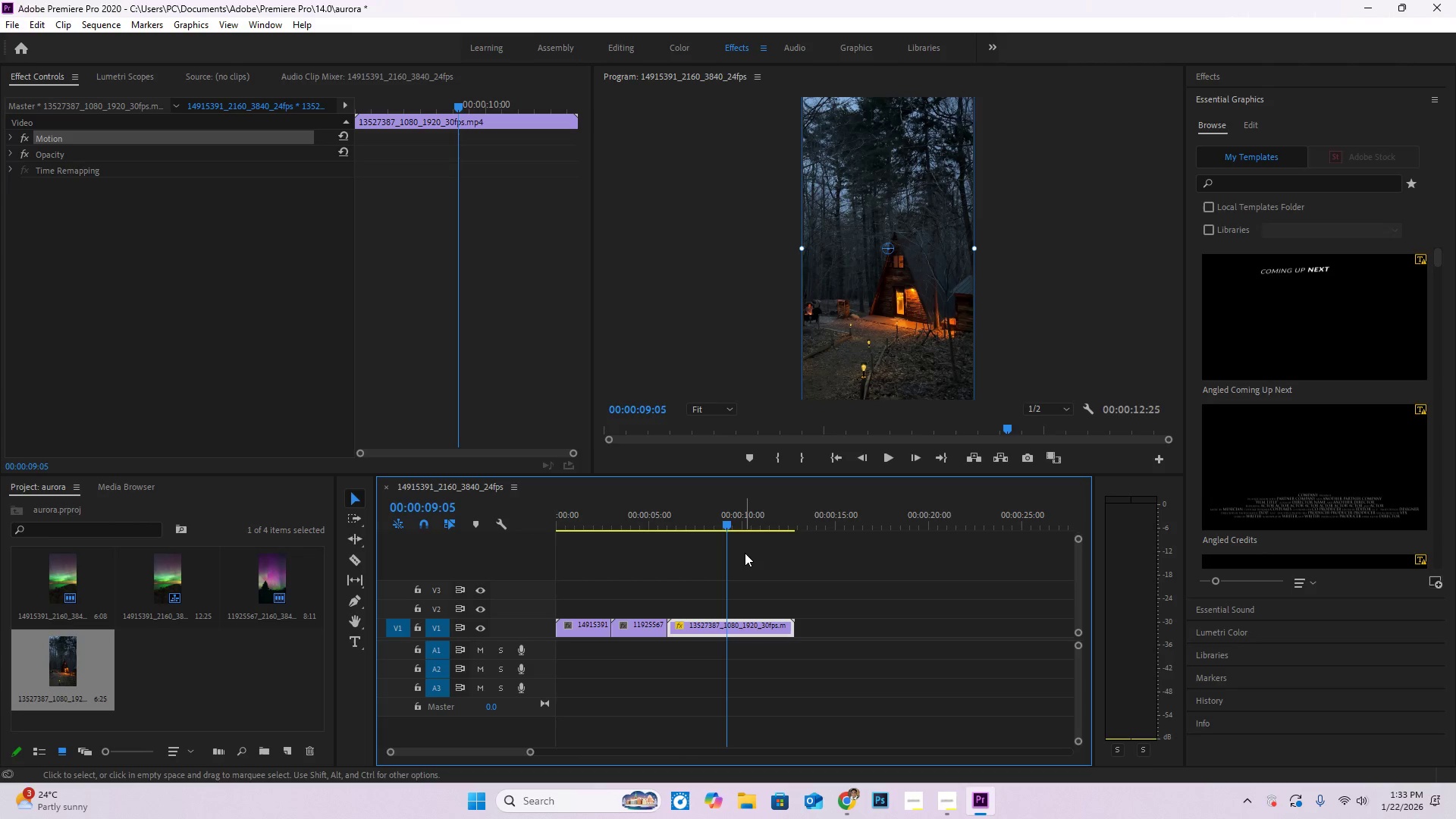 
key(ArrowLeft)
 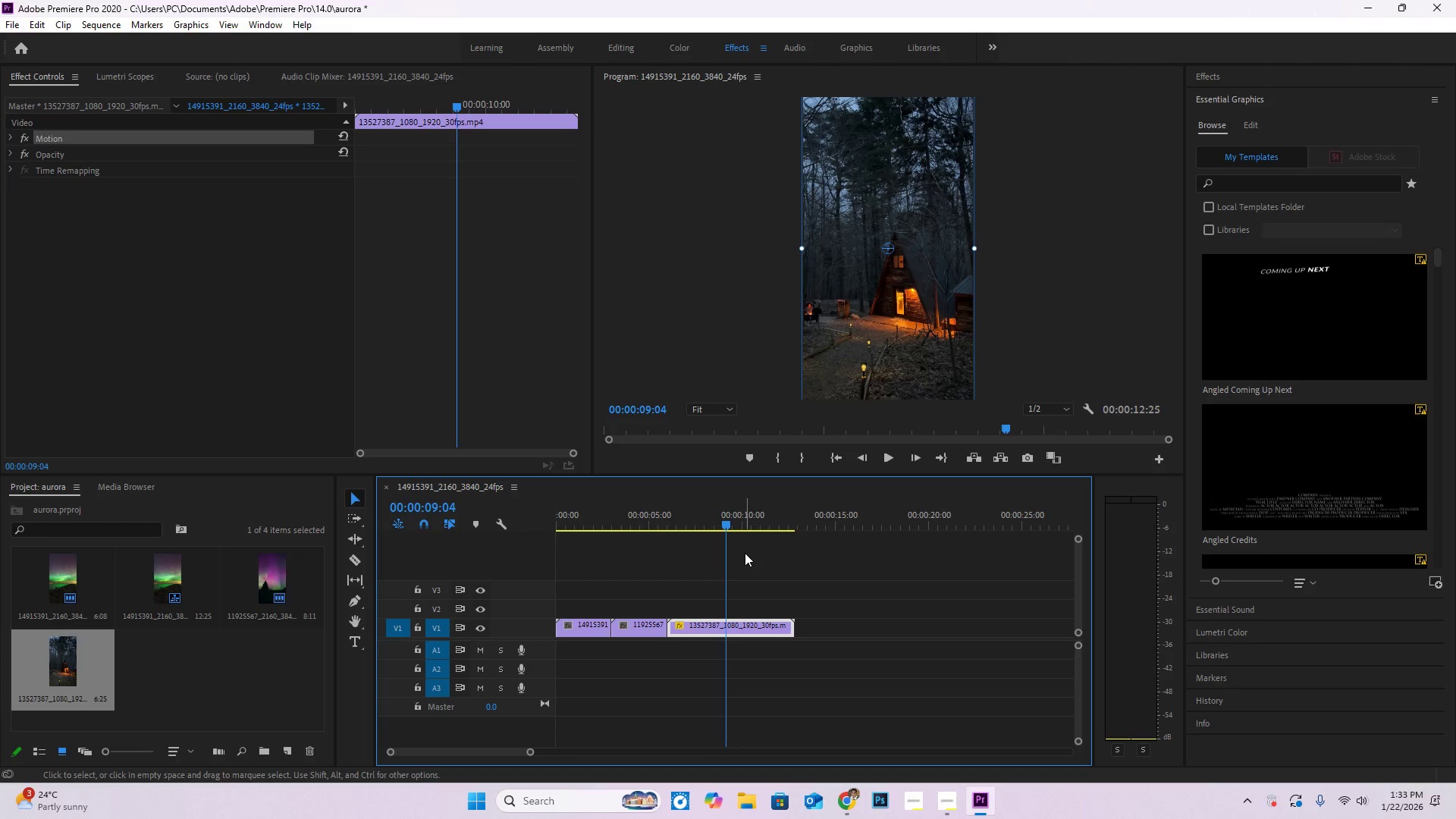 
key(ArrowLeft)
 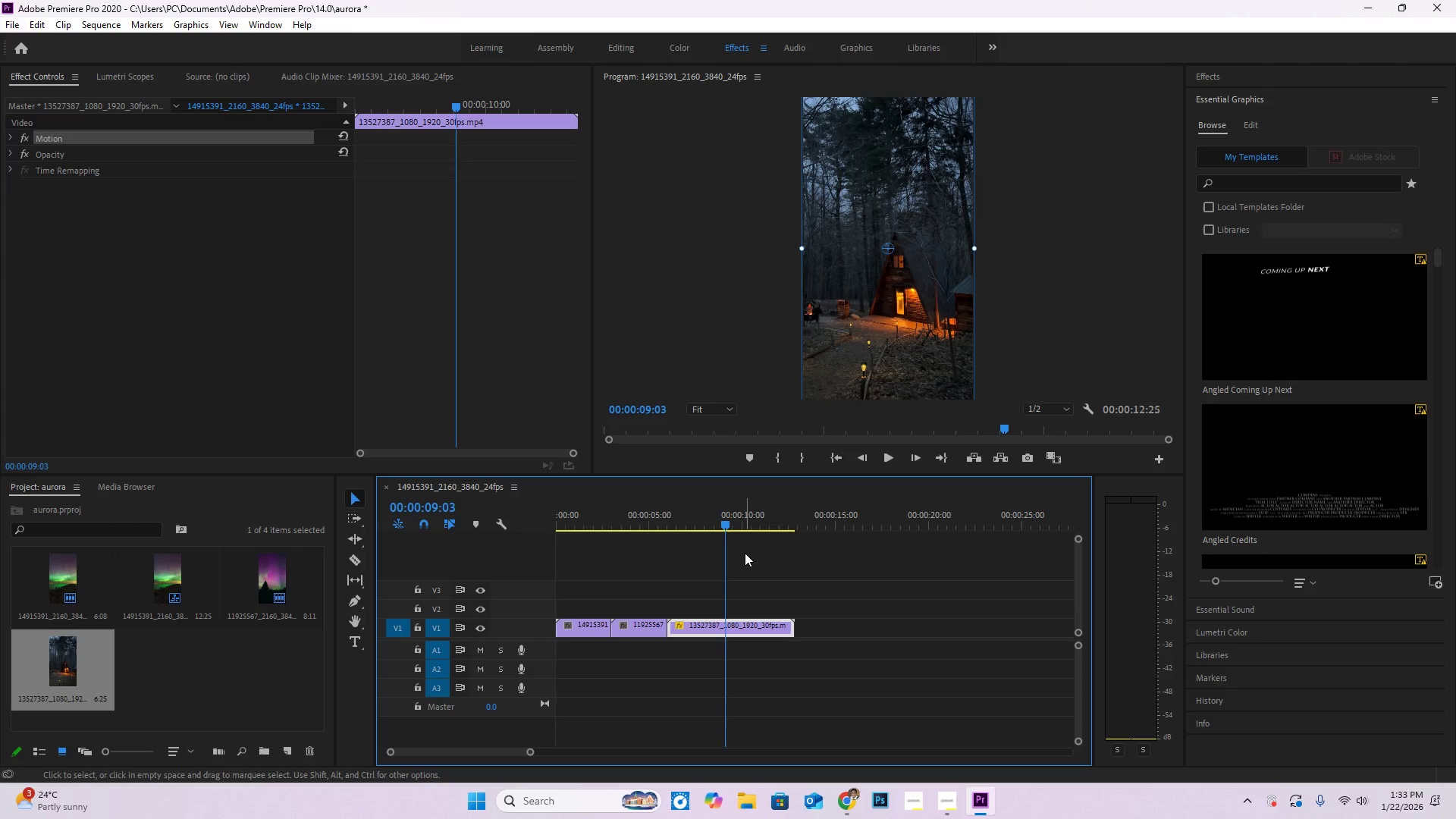 
key(ArrowLeft)
 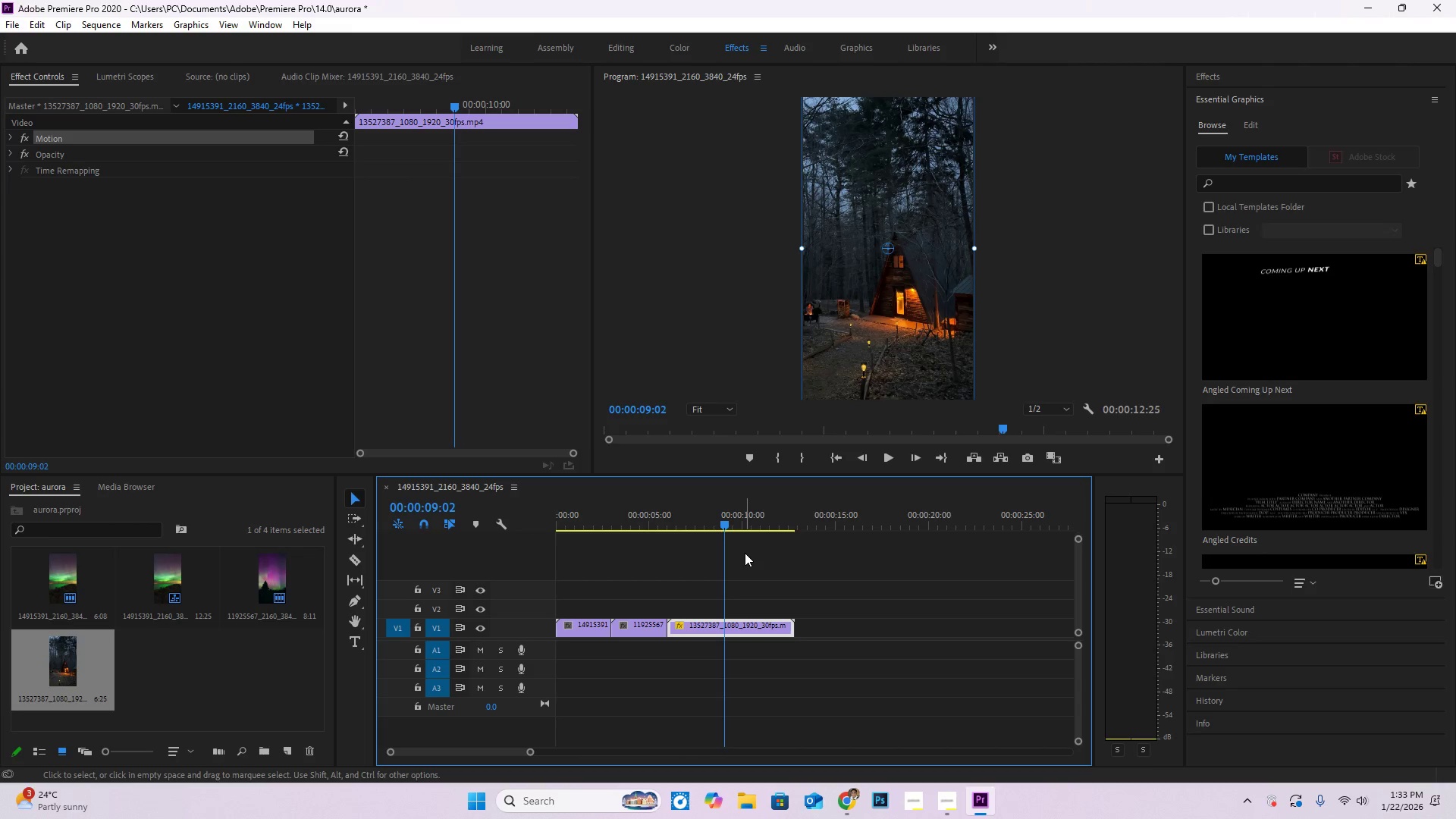 
key(ArrowLeft)
 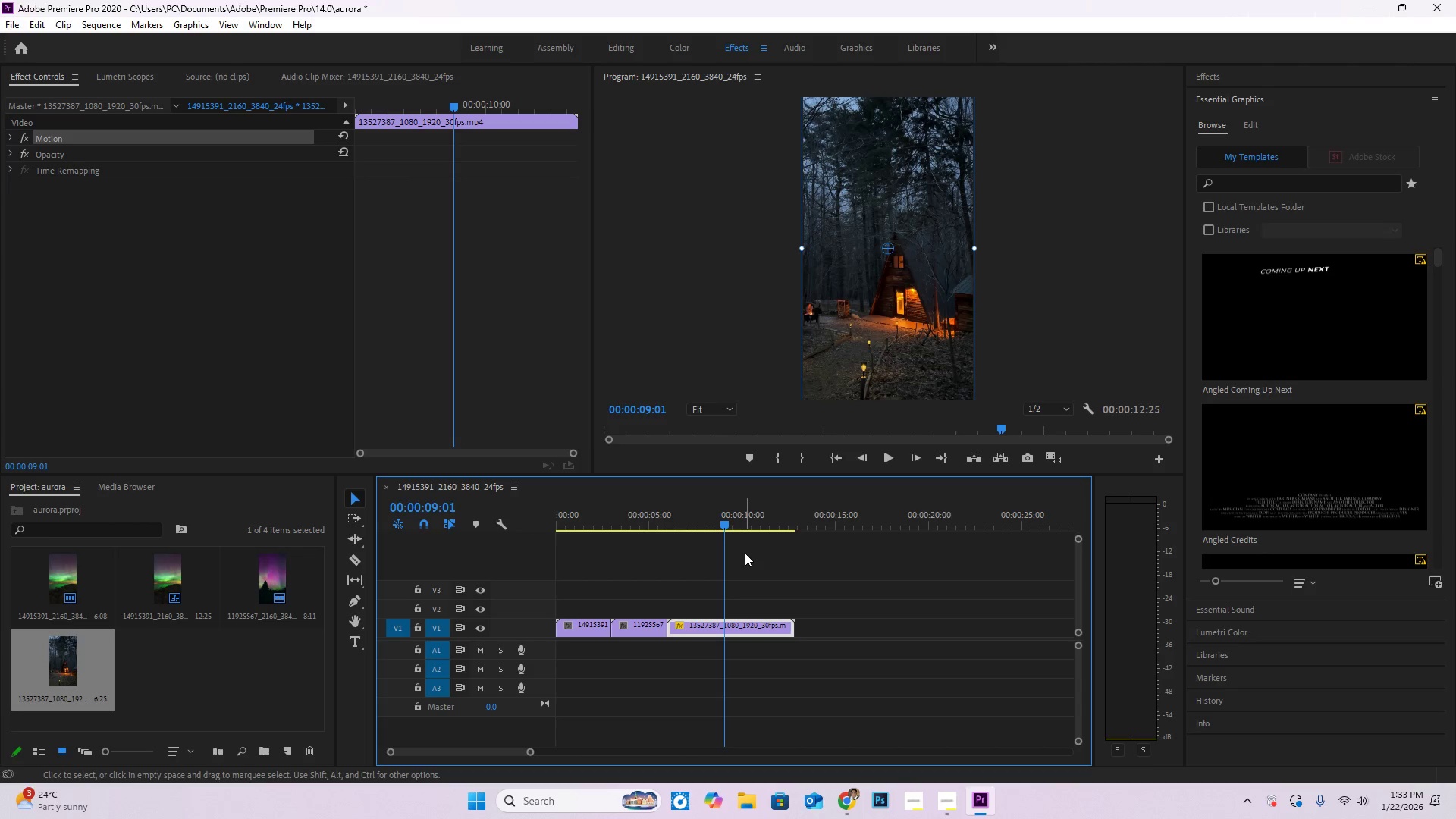 
key(ArrowLeft)
 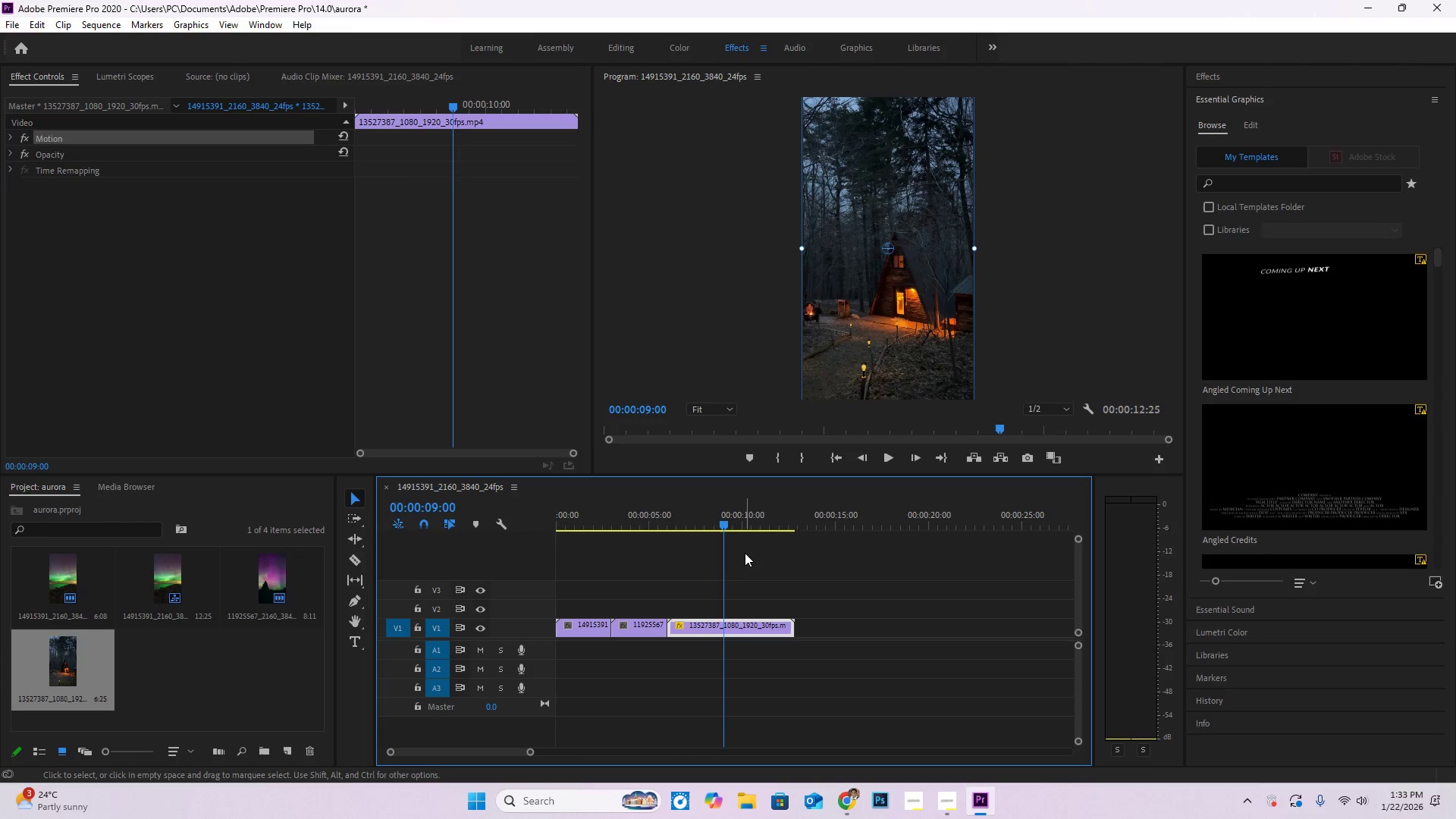 
key(C)
 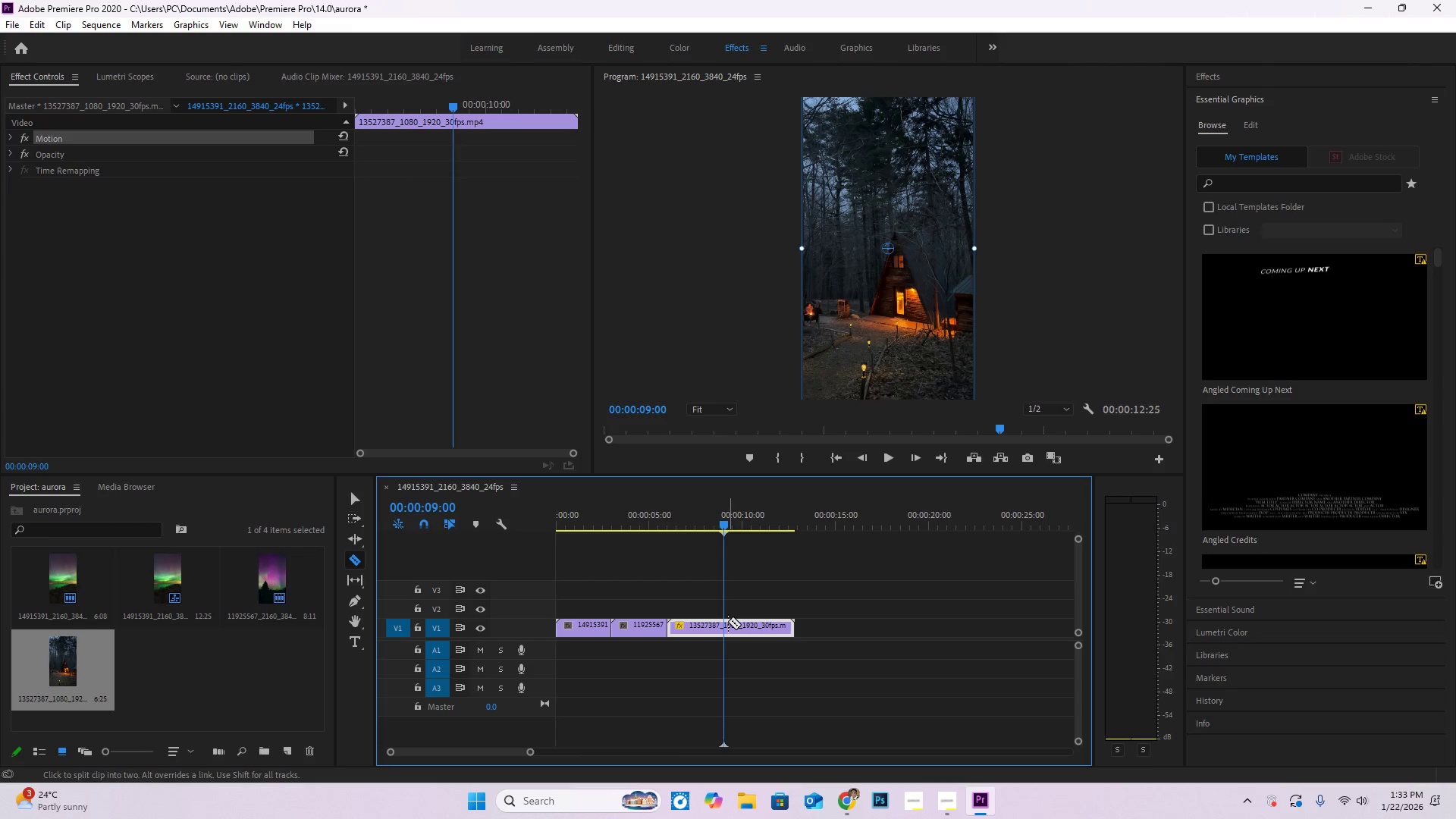 
key(V)
 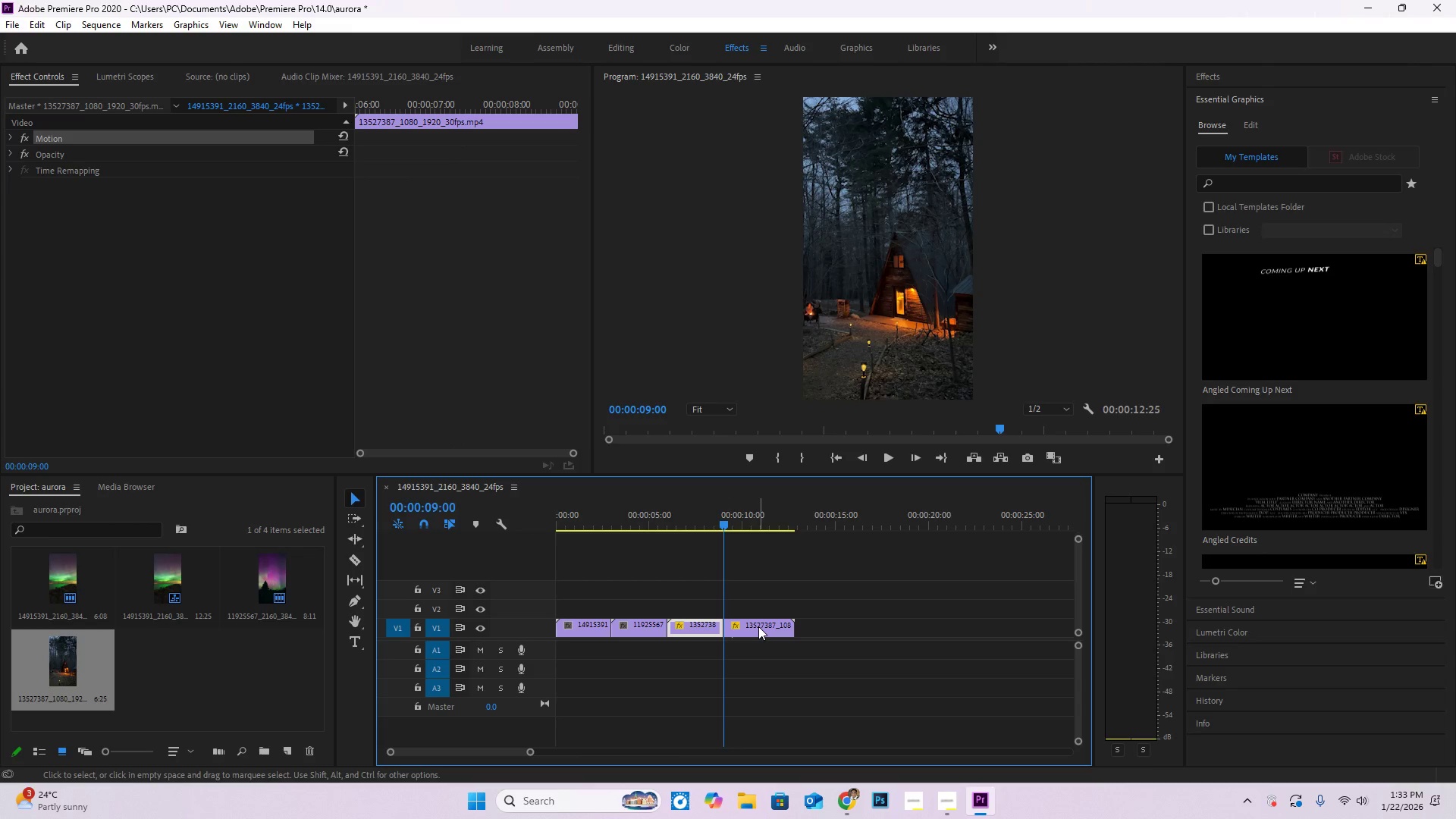 
left_click([758, 626])
 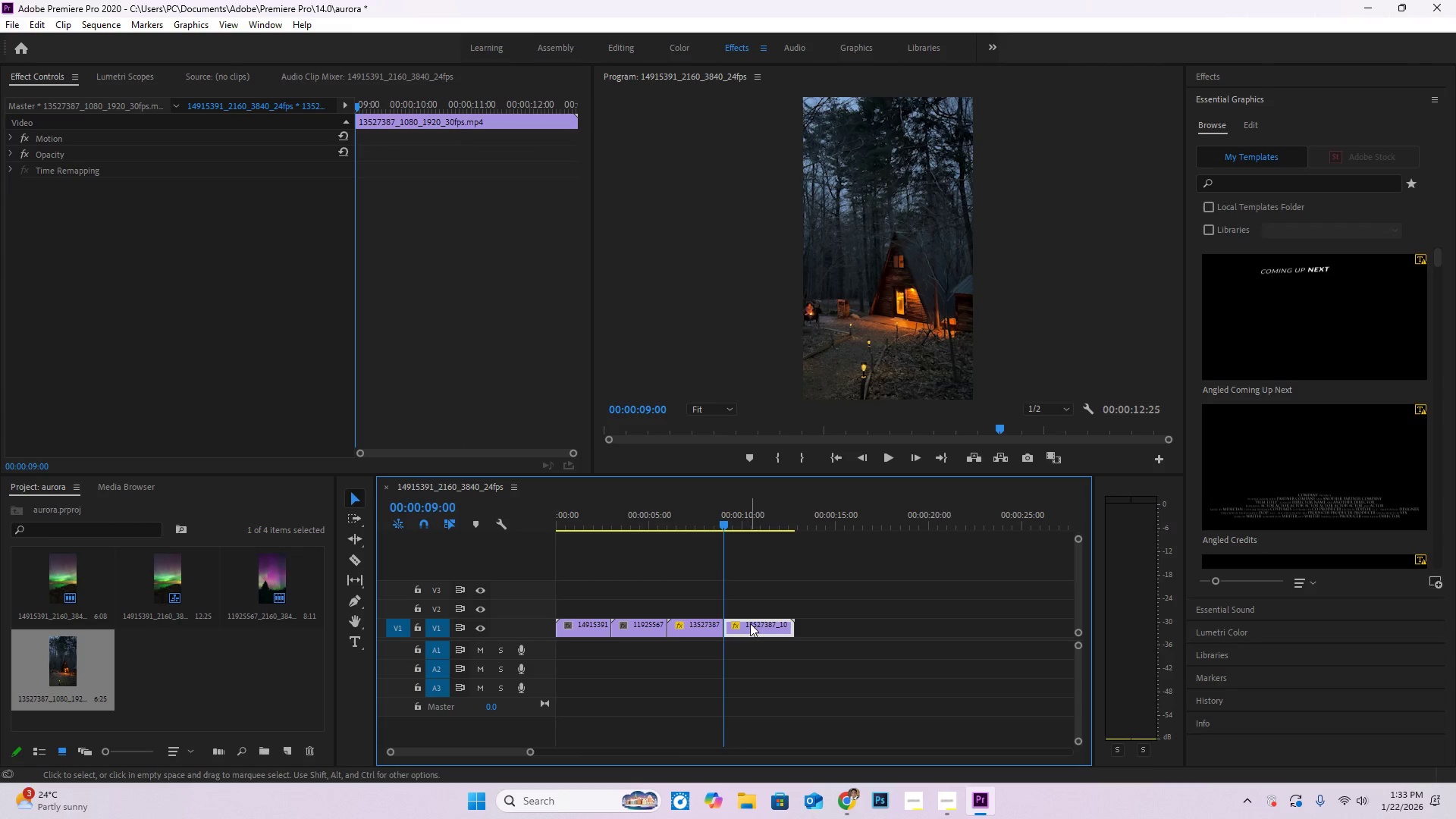 
key(Delete)
 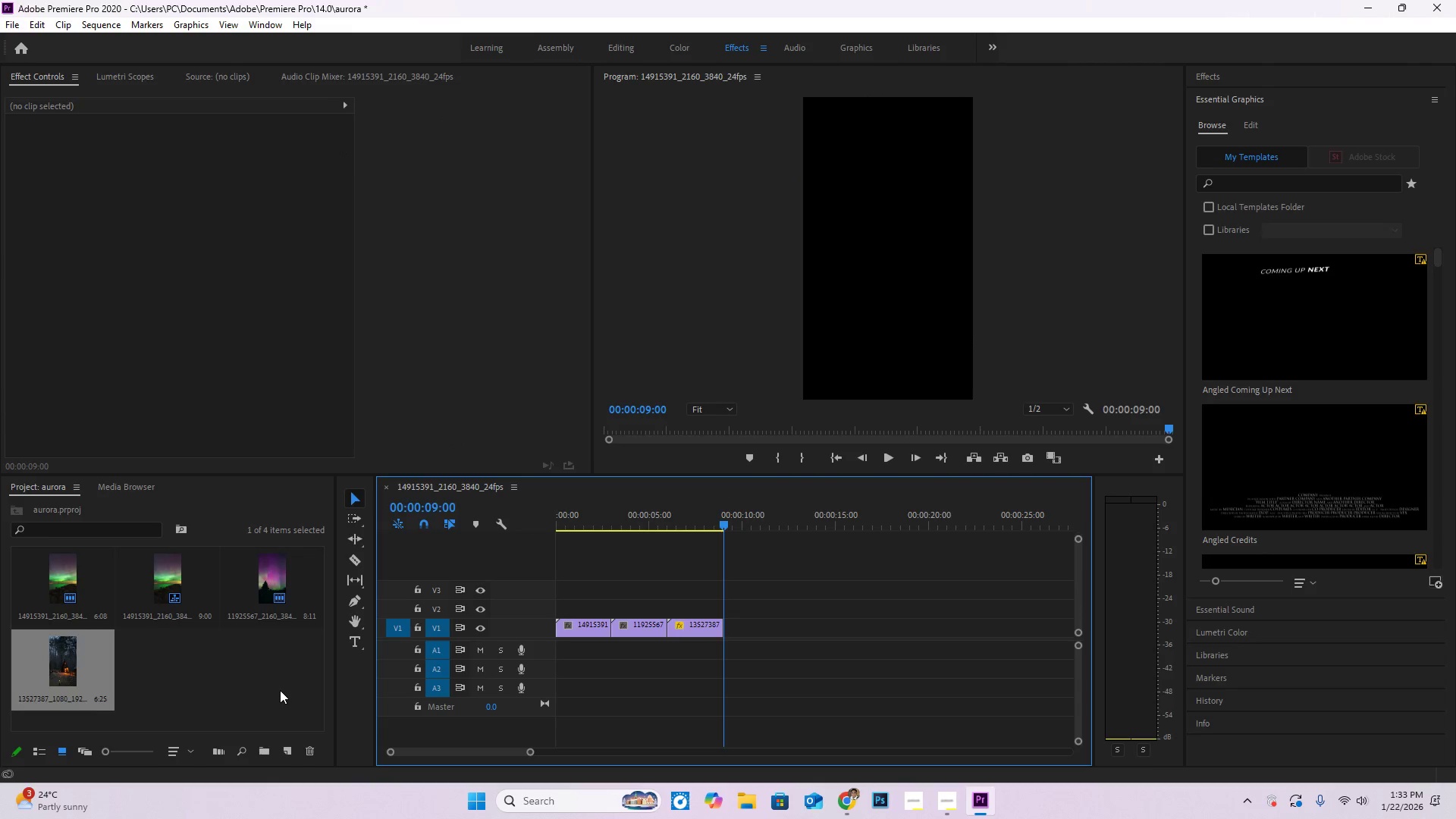 
double_click([280, 690])
 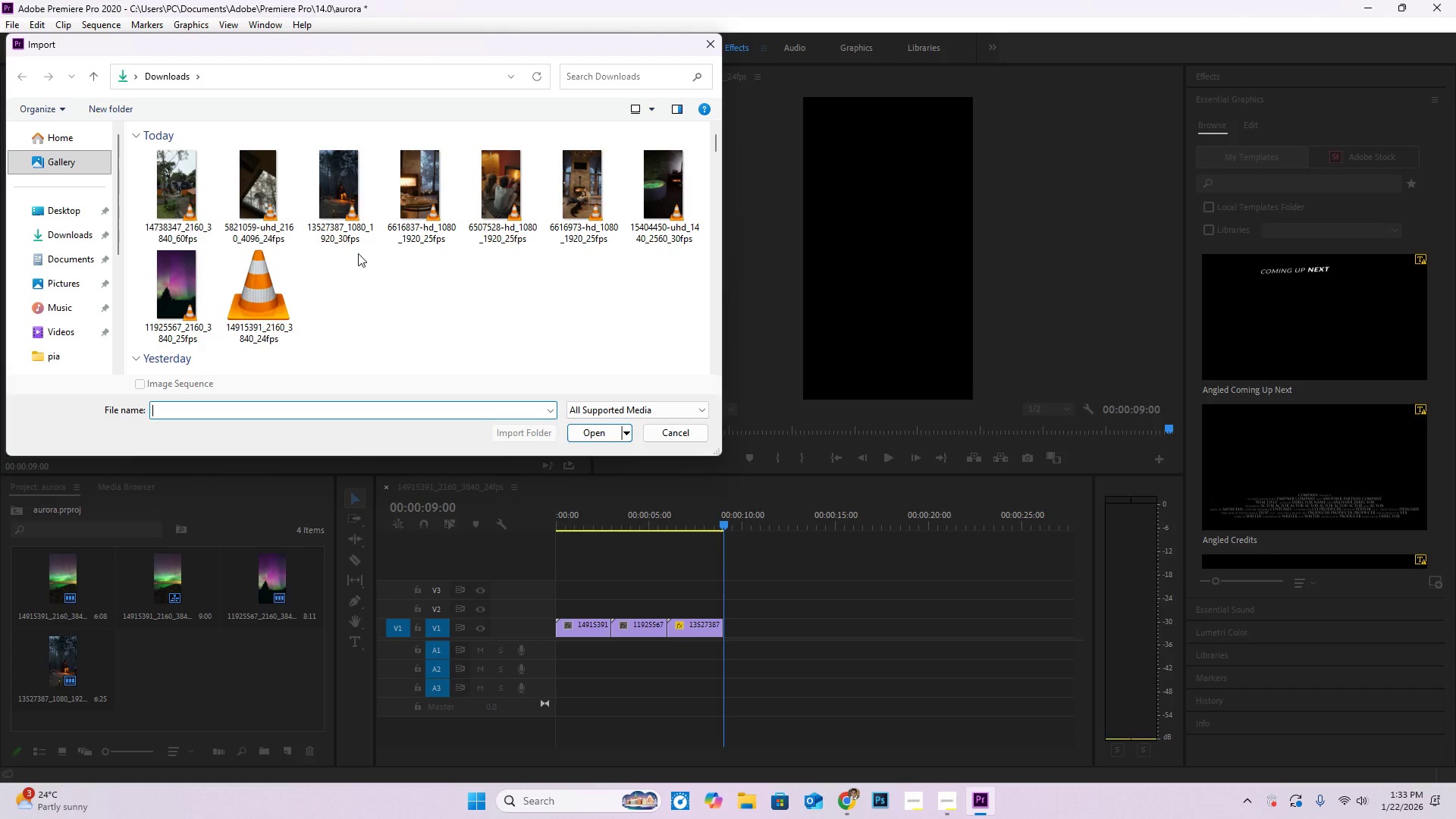 
wait(6.58)
 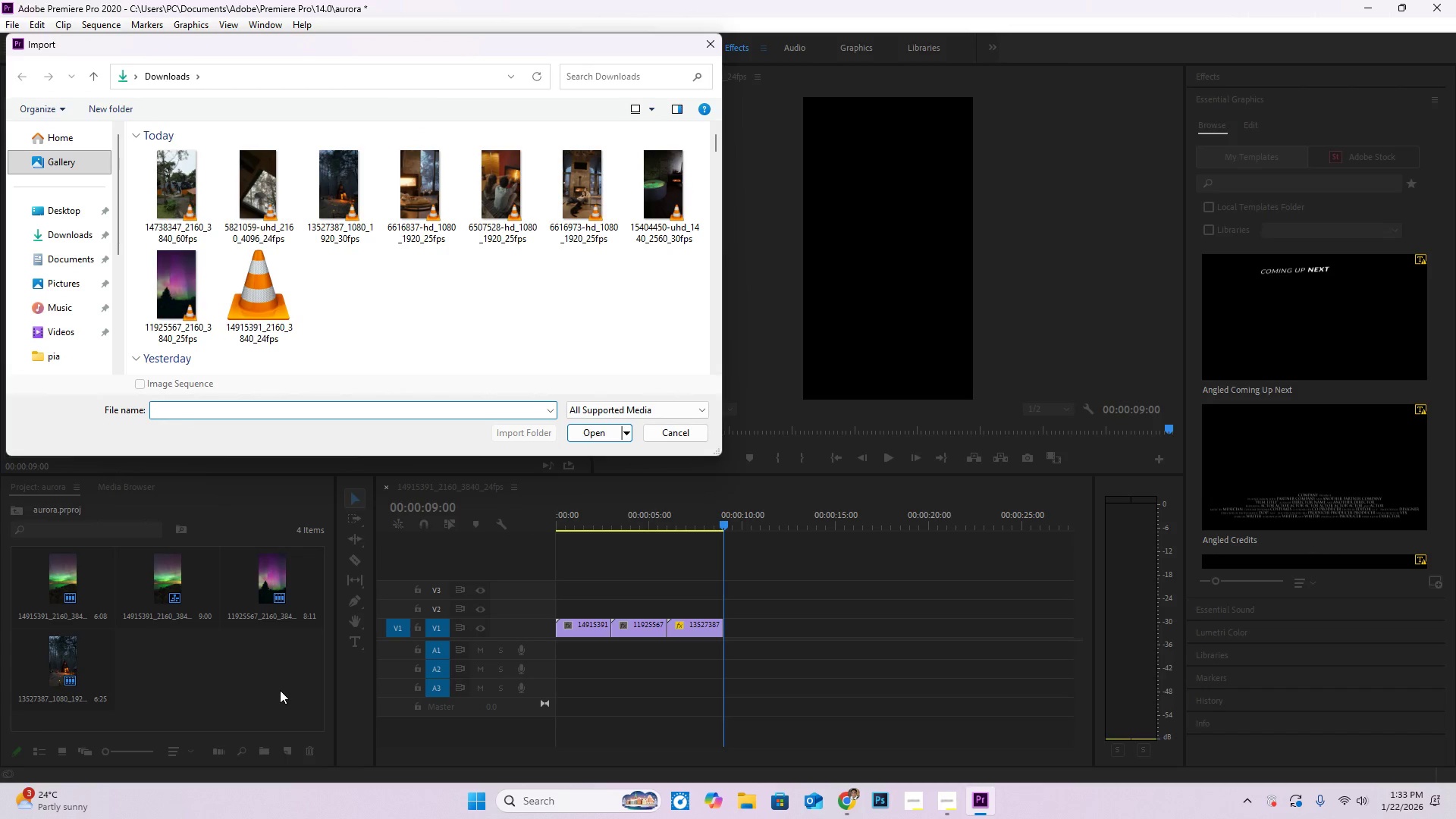 
left_click([412, 204])
 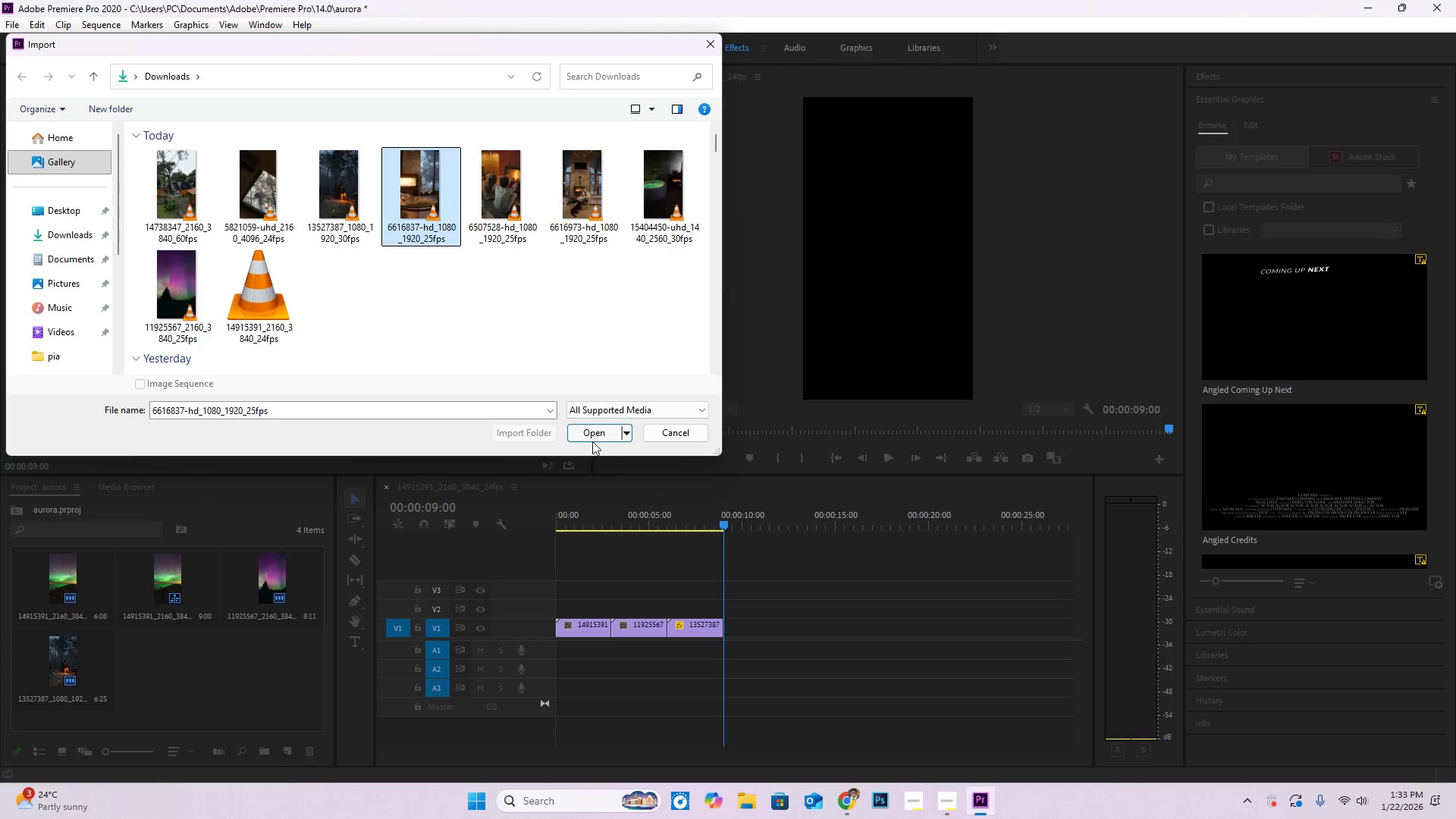 
left_click([589, 434])
 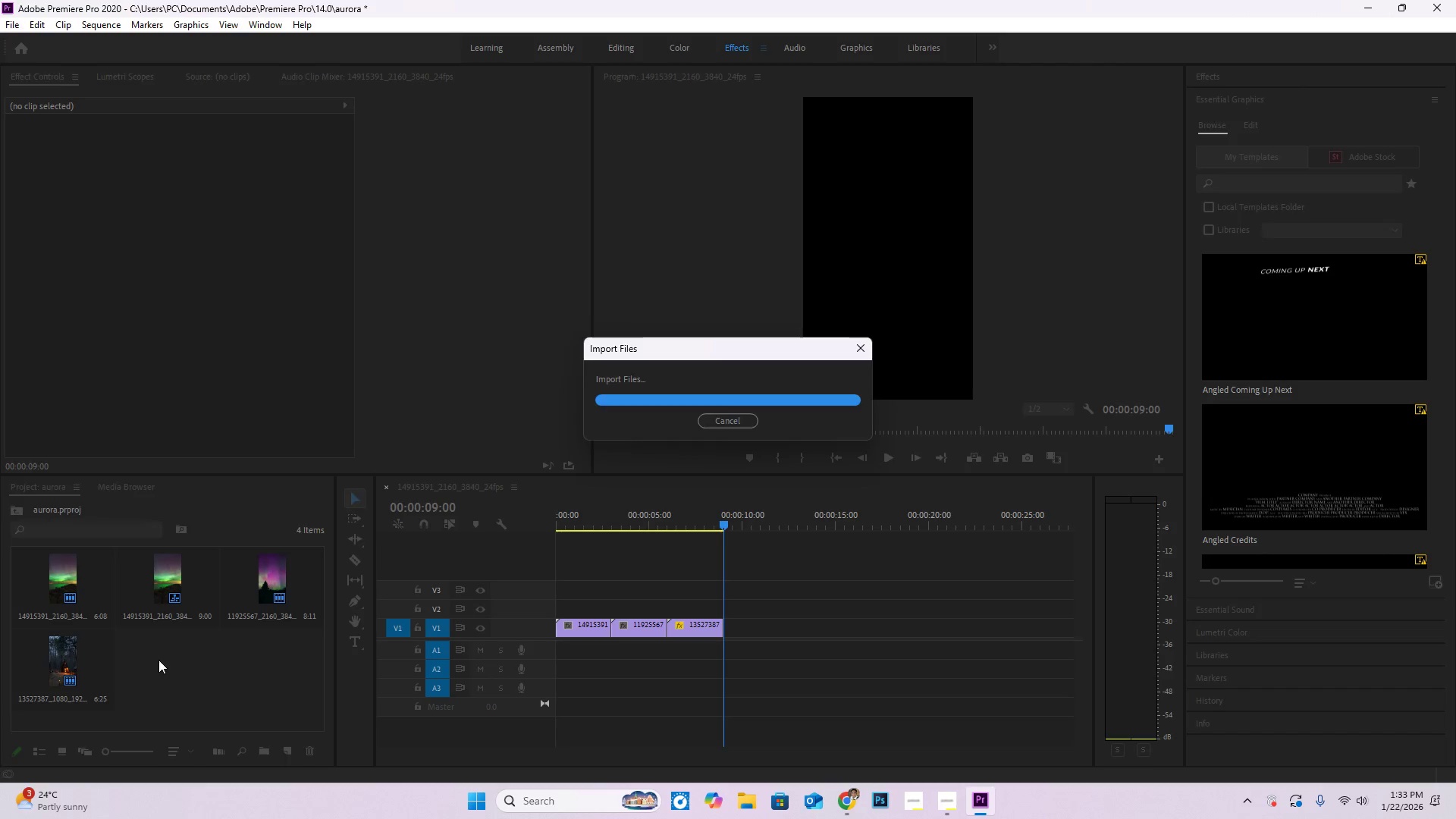 
left_click_drag(start_coordinate=[163, 661], to_coordinate=[730, 627])
 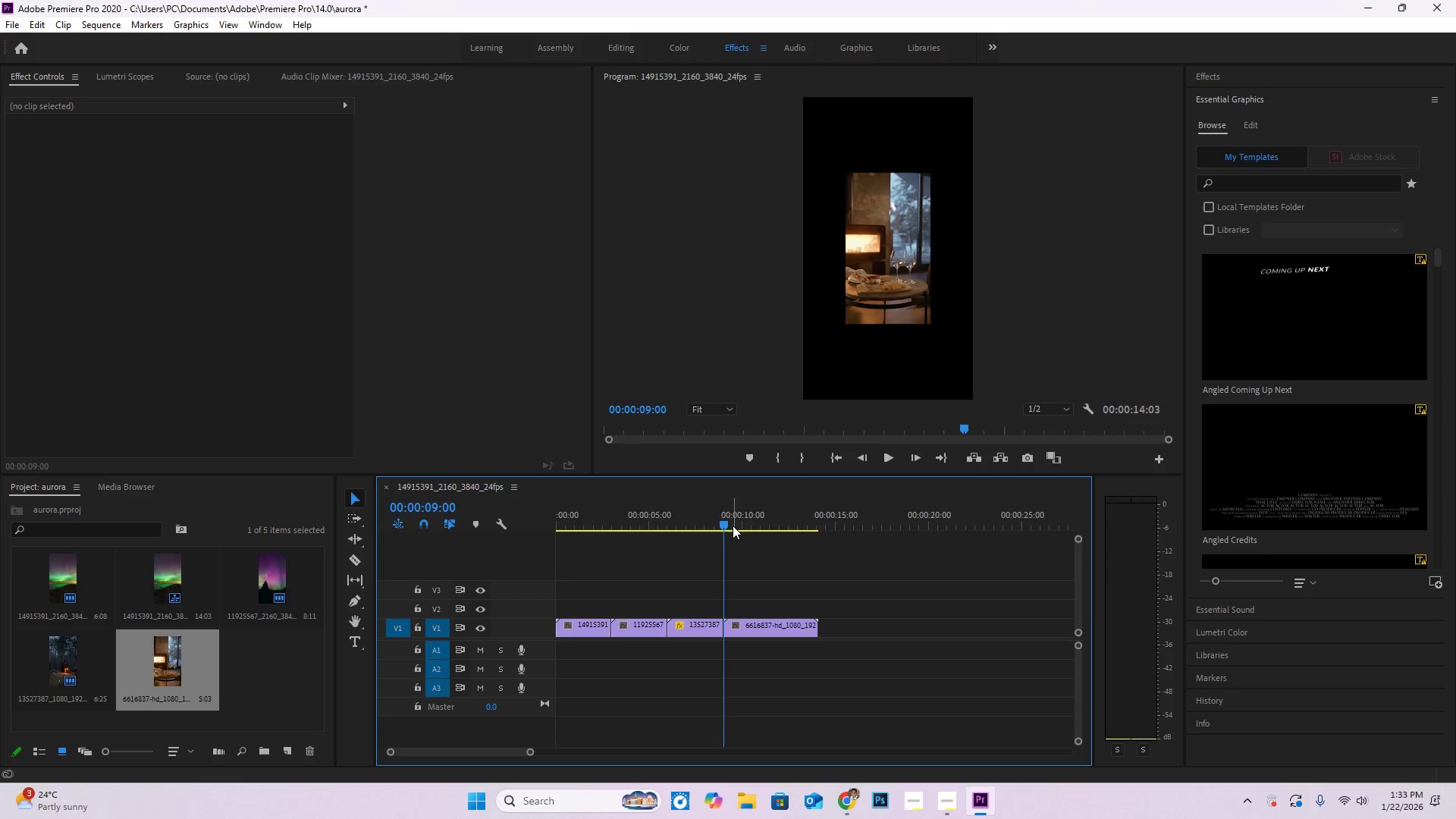 
left_click_drag(start_coordinate=[725, 522], to_coordinate=[792, 529])
 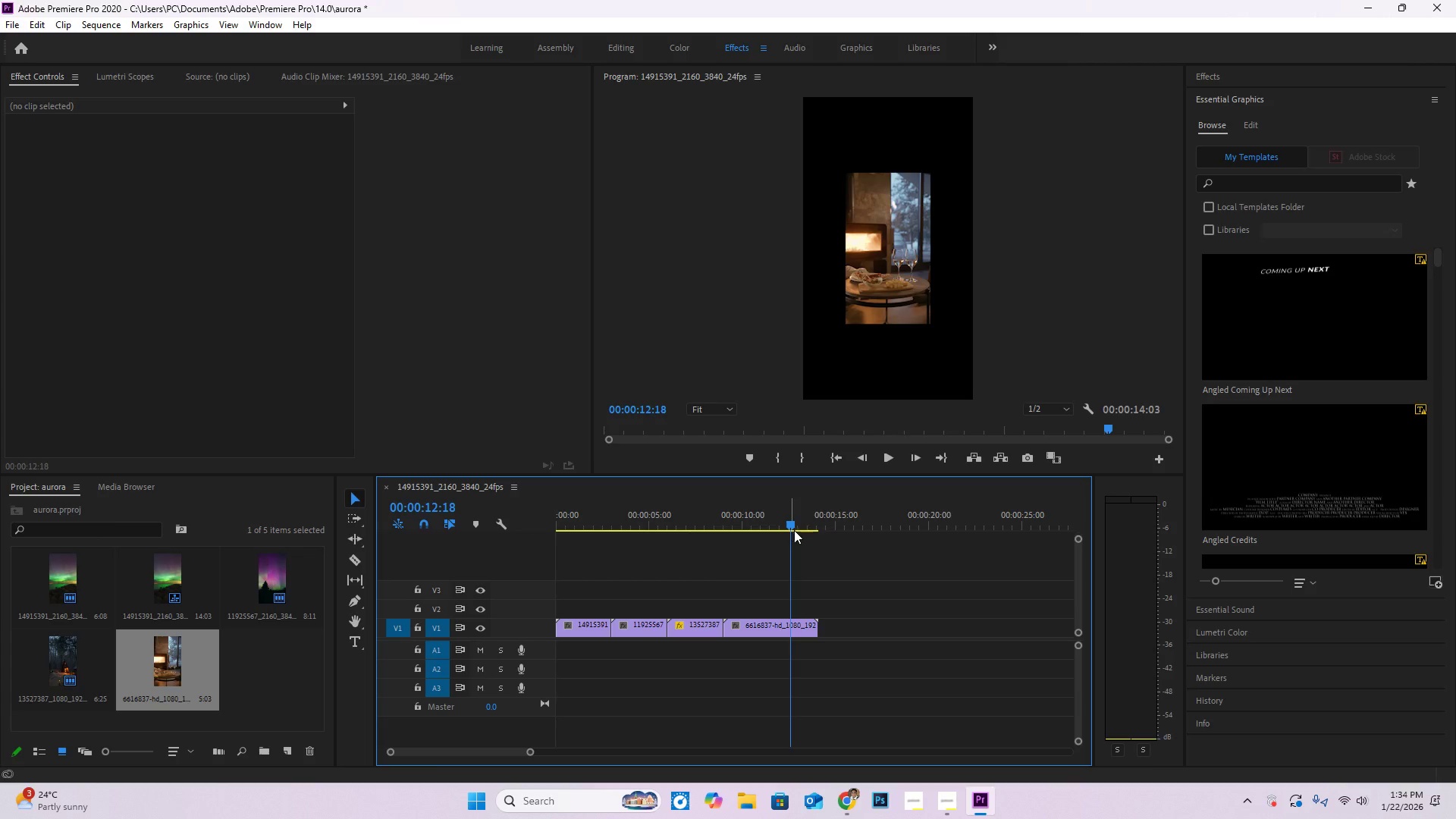 
key(ArrowLeft)
 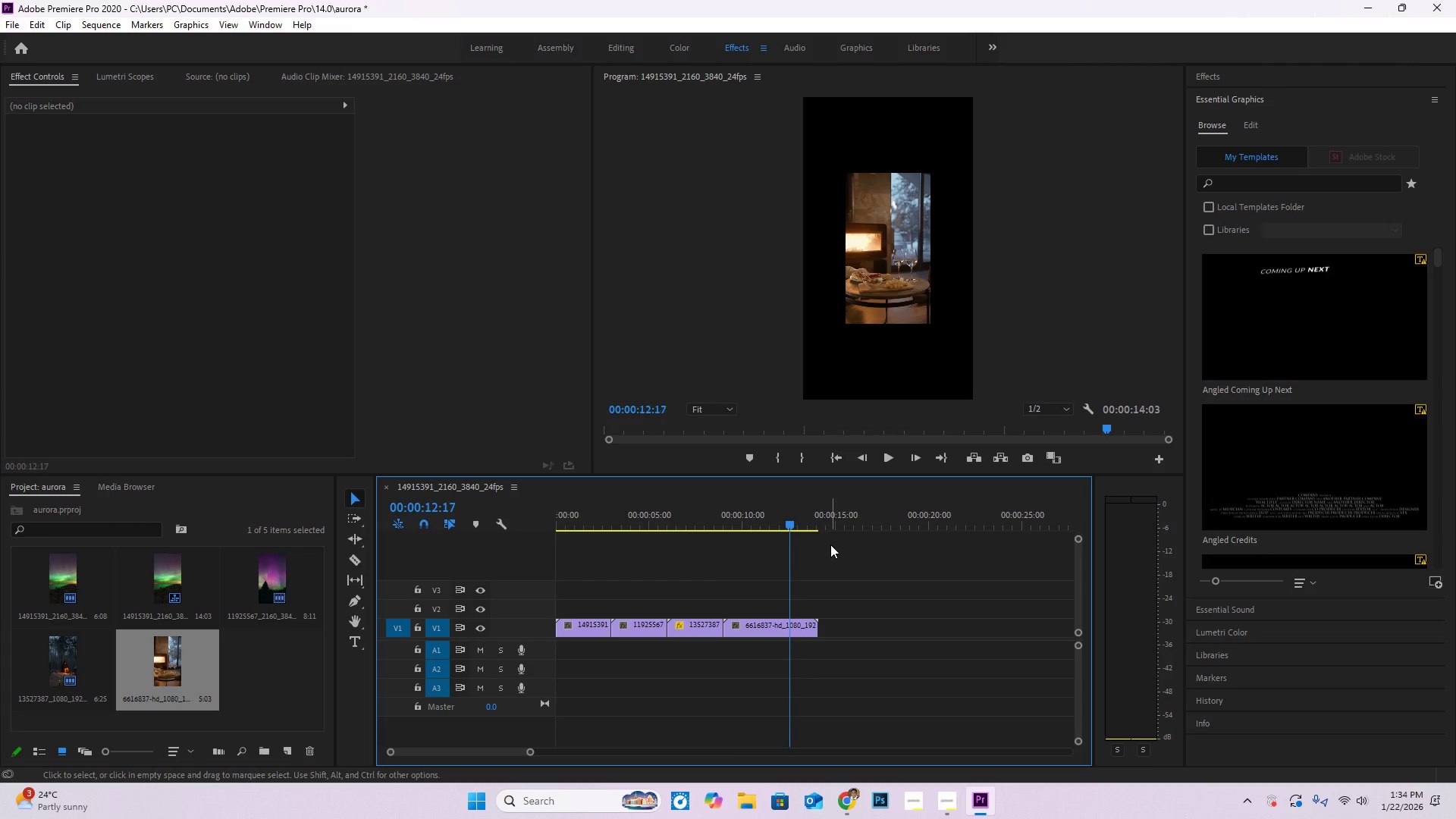 
key(ArrowLeft)
 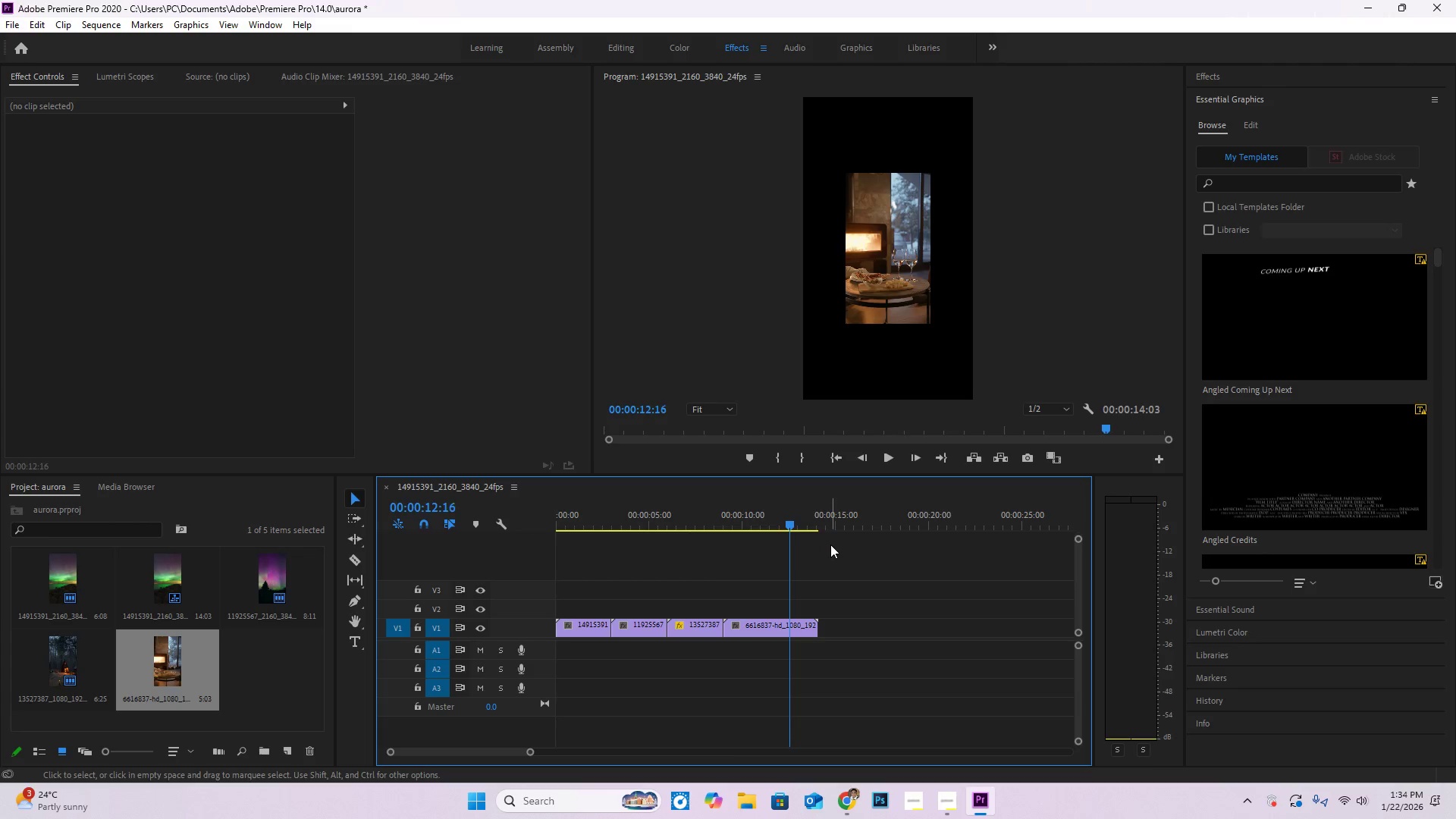 
key(ArrowLeft)
 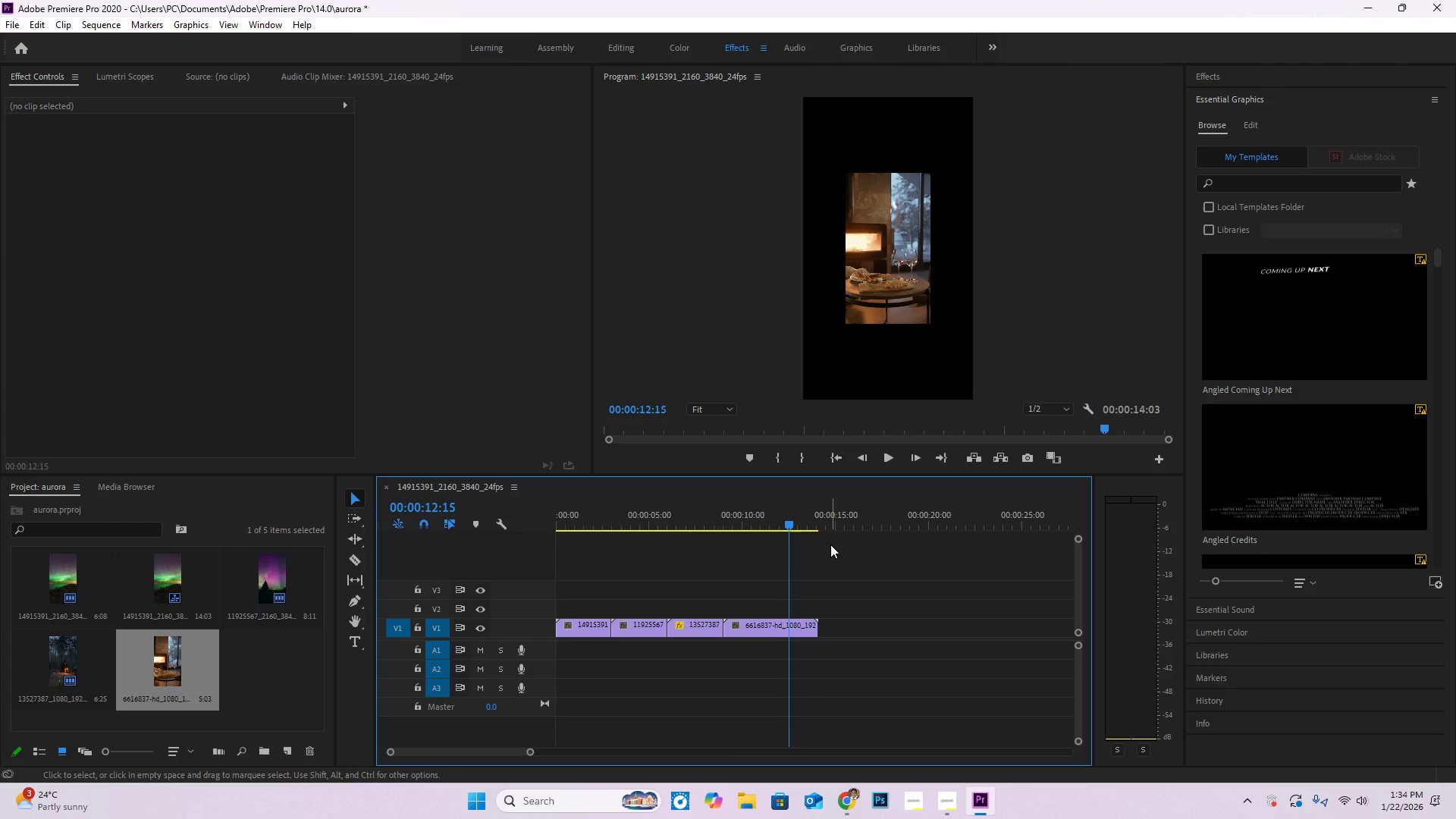 
key(ArrowLeft)
 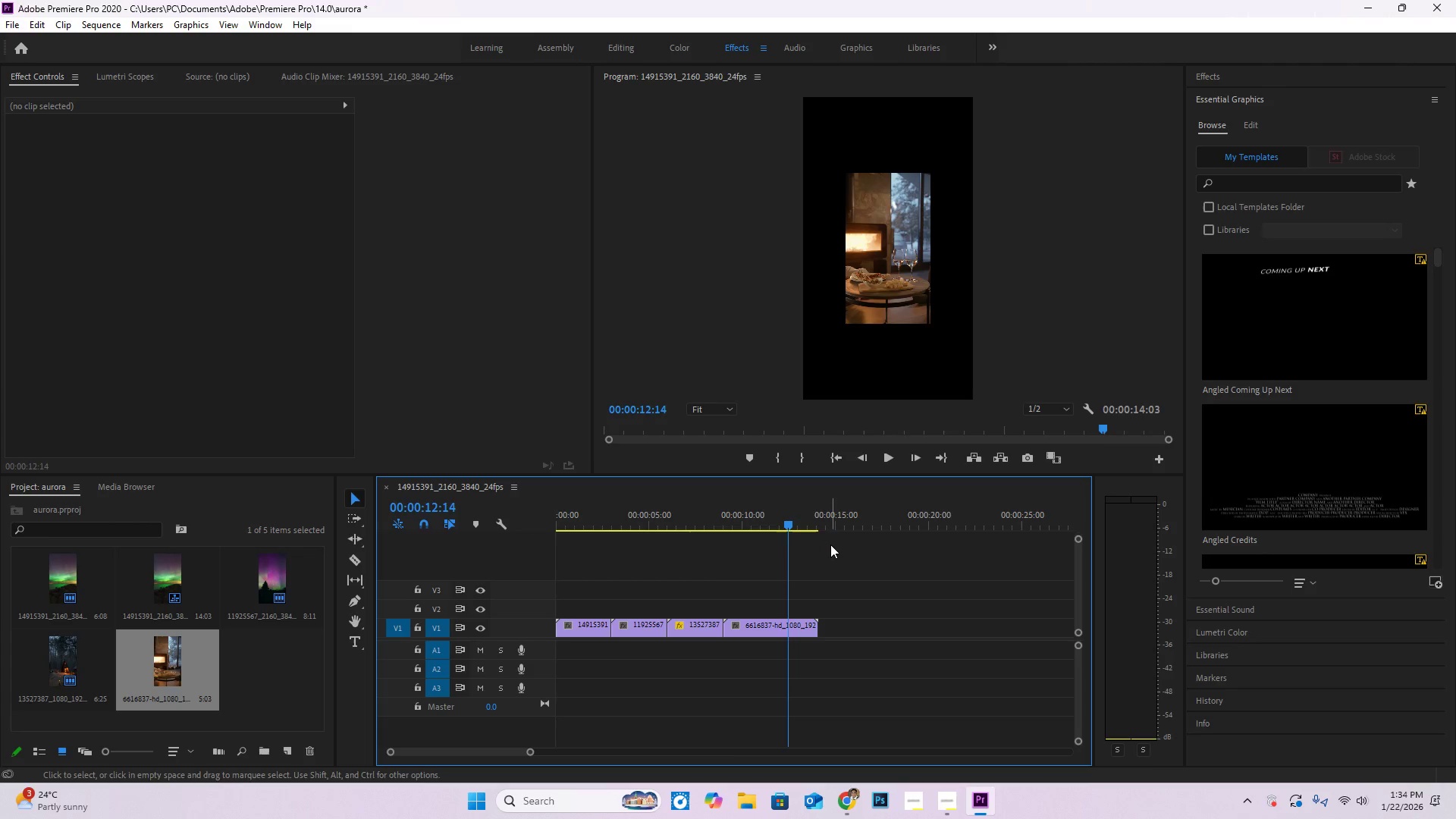 
key(ArrowLeft)
 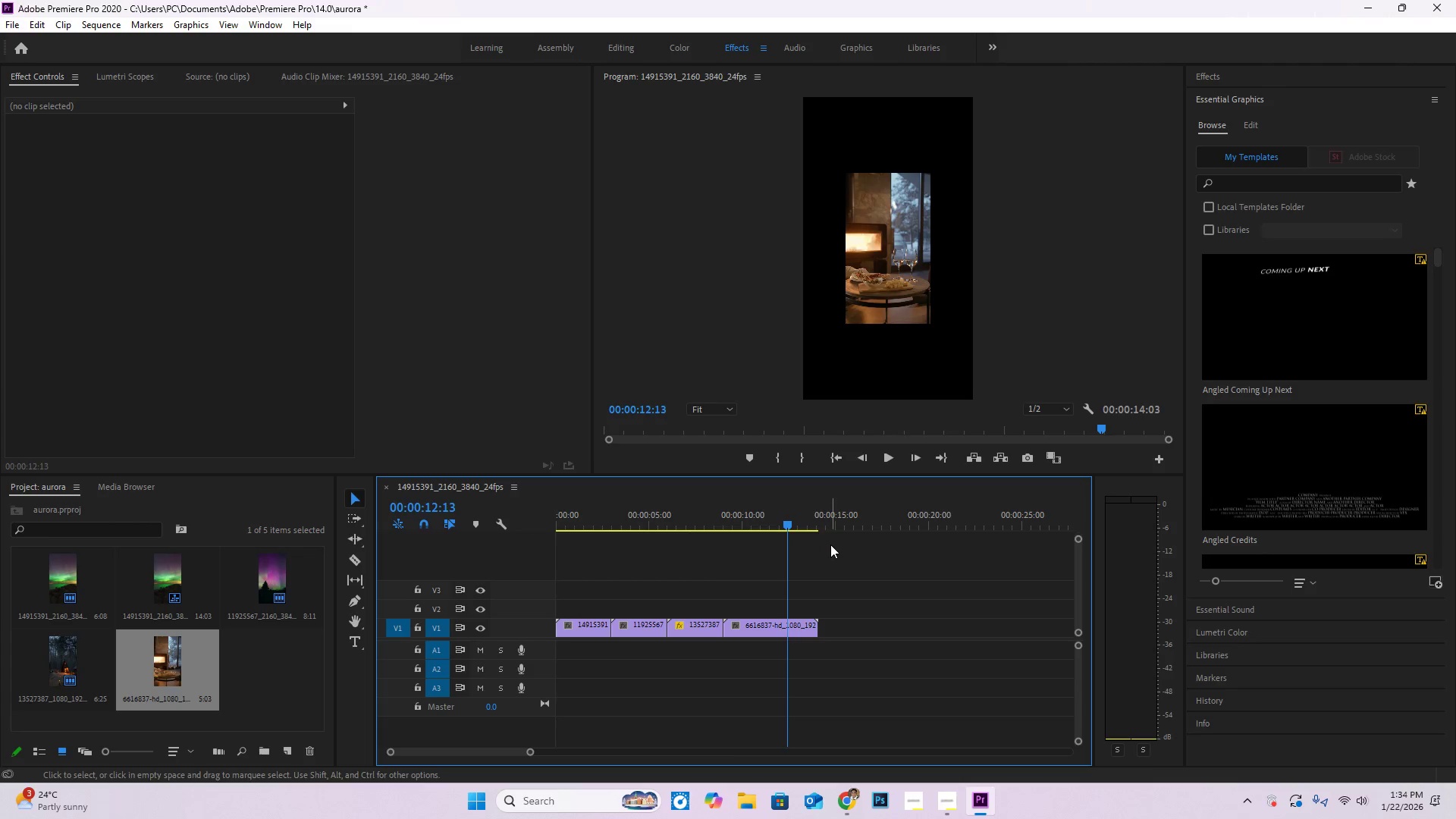 
key(ArrowLeft)
 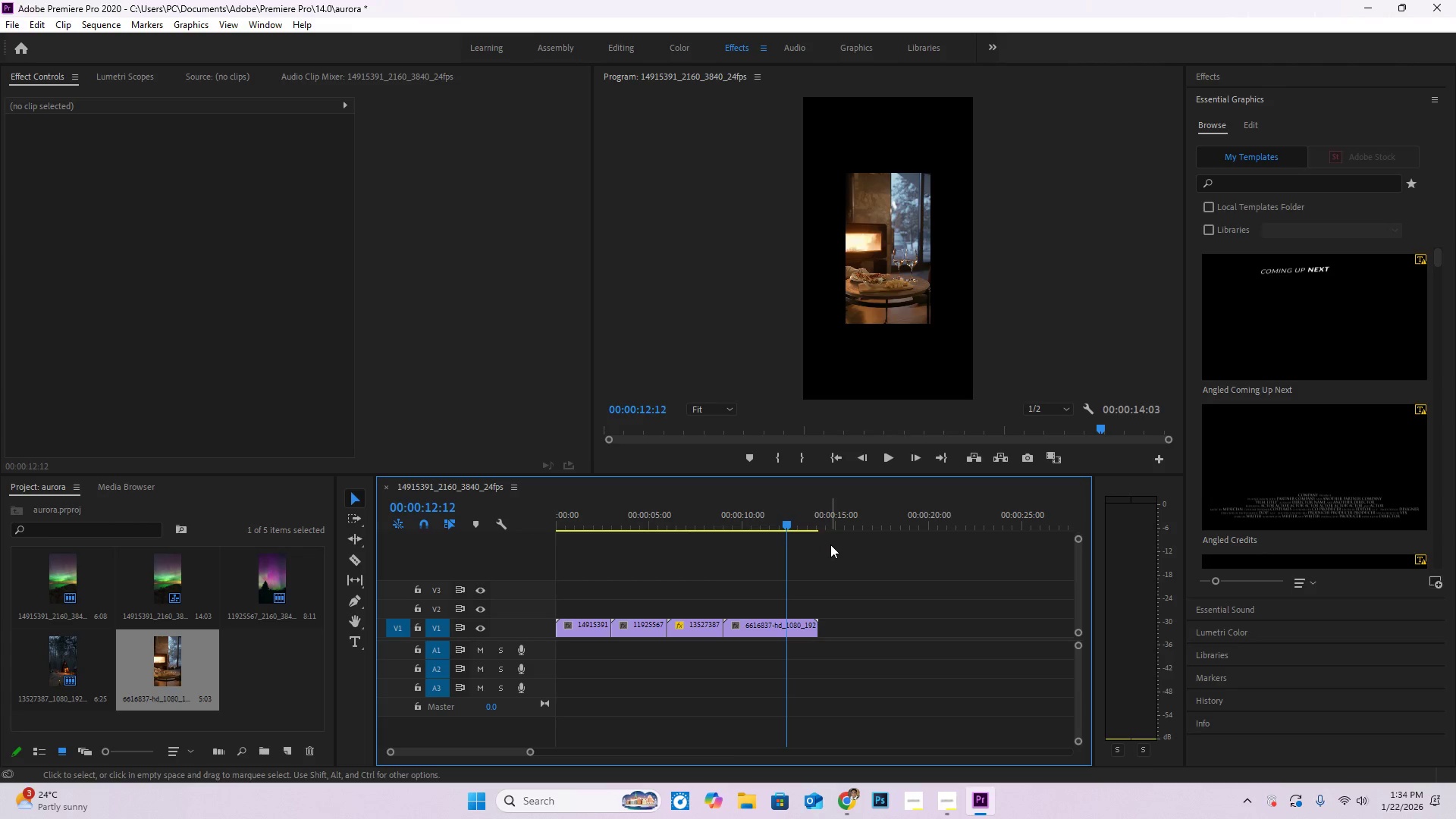 
key(ArrowLeft)
 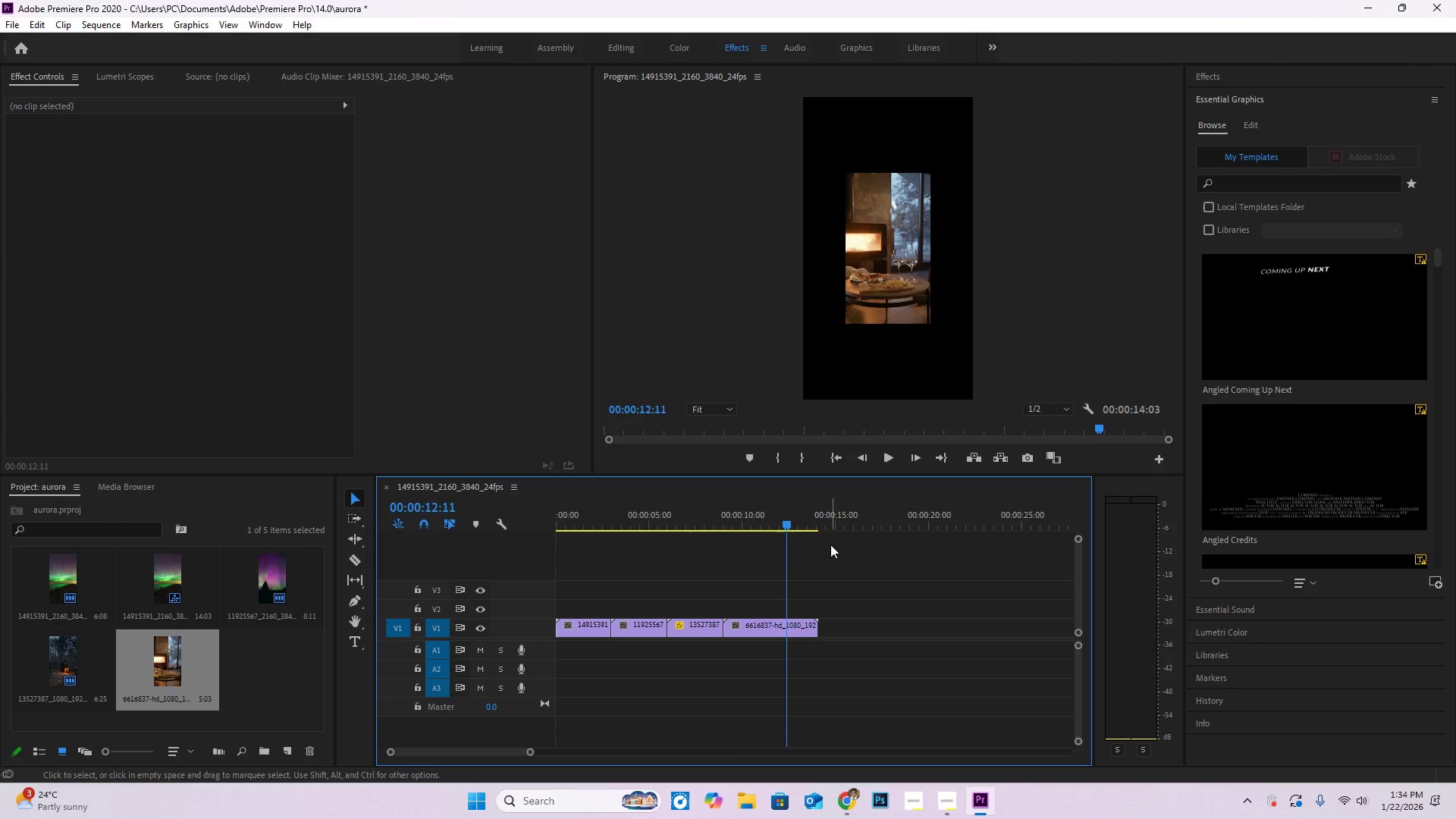 
key(ArrowLeft)
 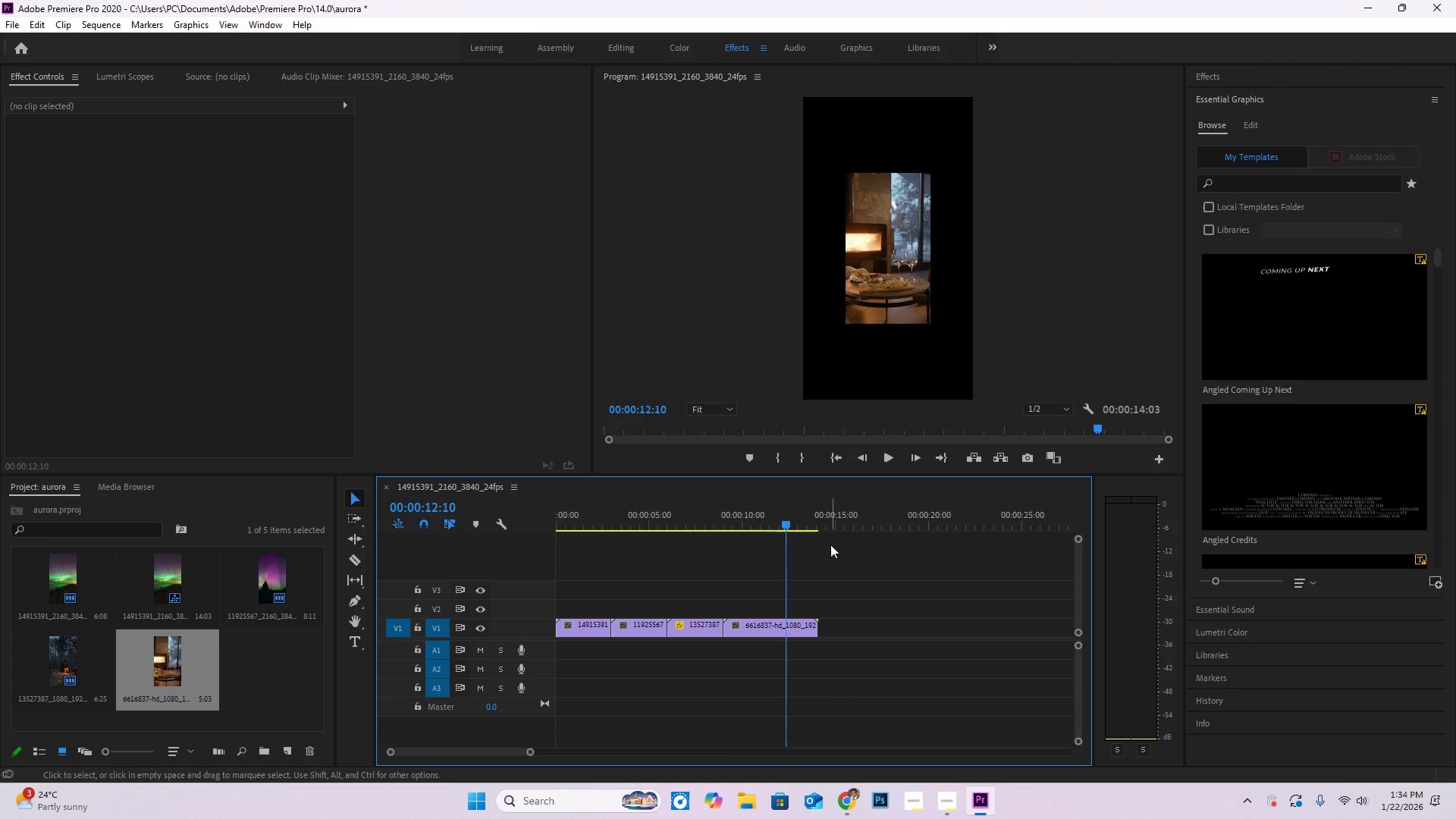 
key(ArrowLeft)
 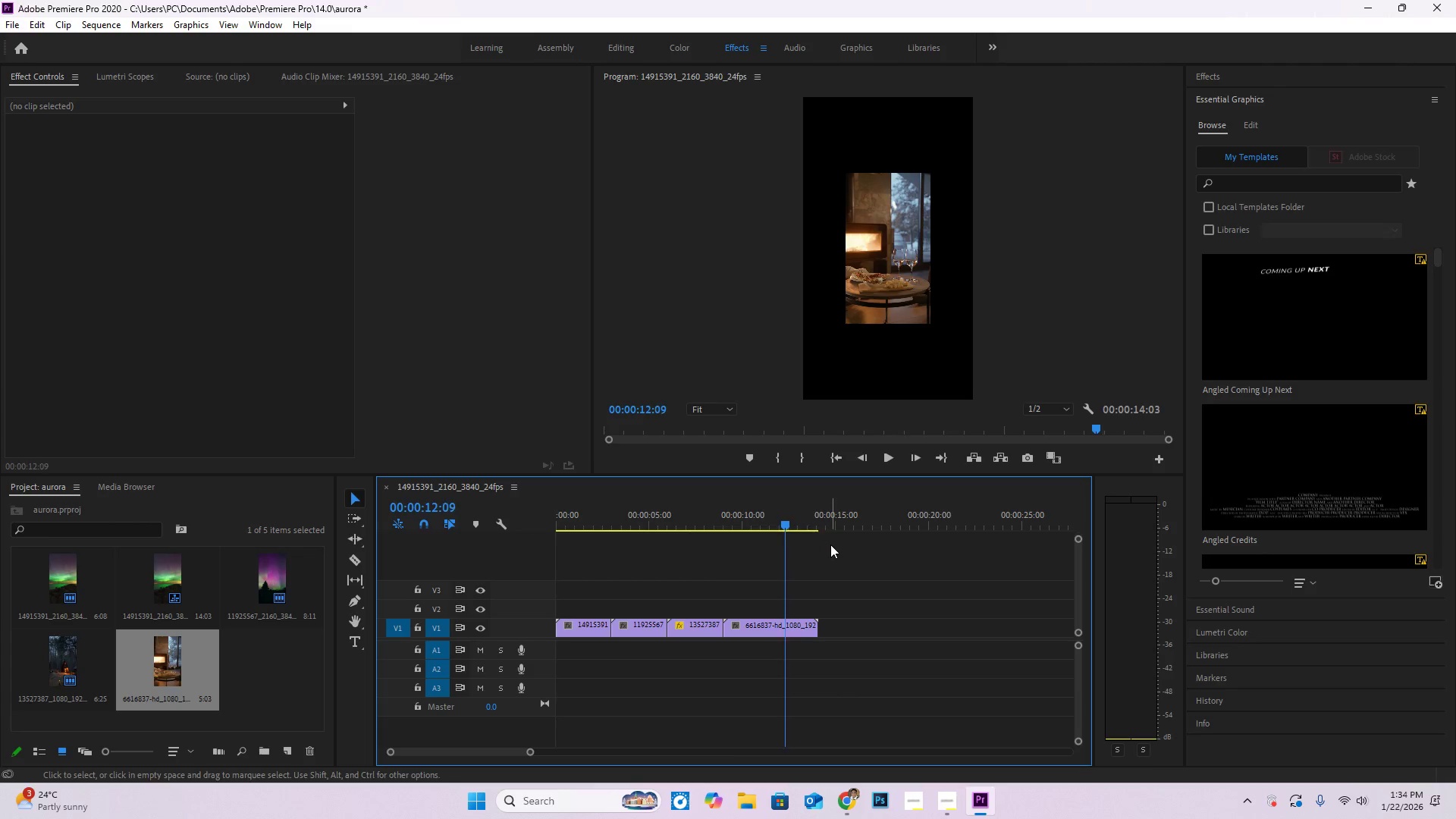 
key(ArrowLeft)
 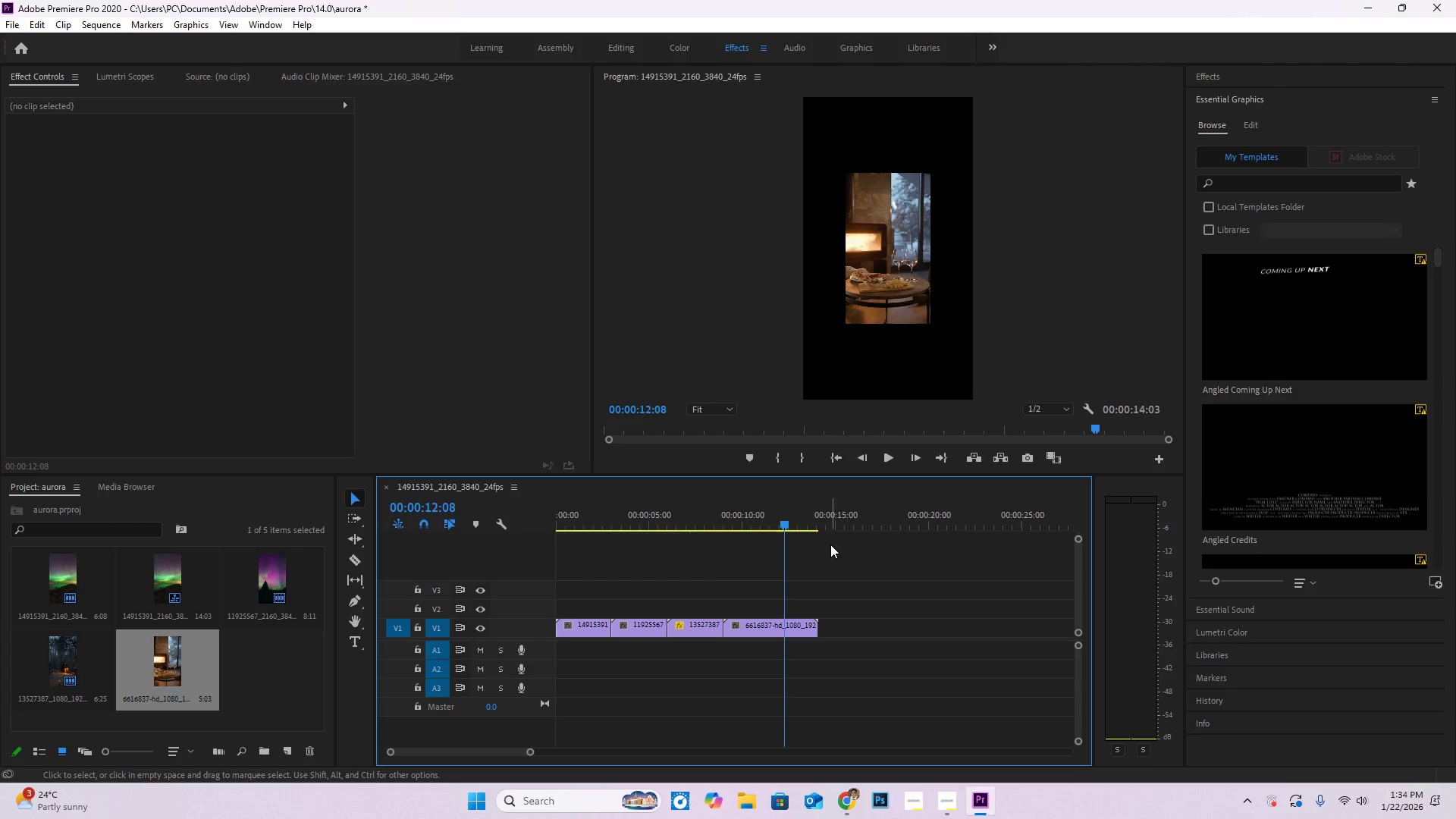 
key(ArrowLeft)
 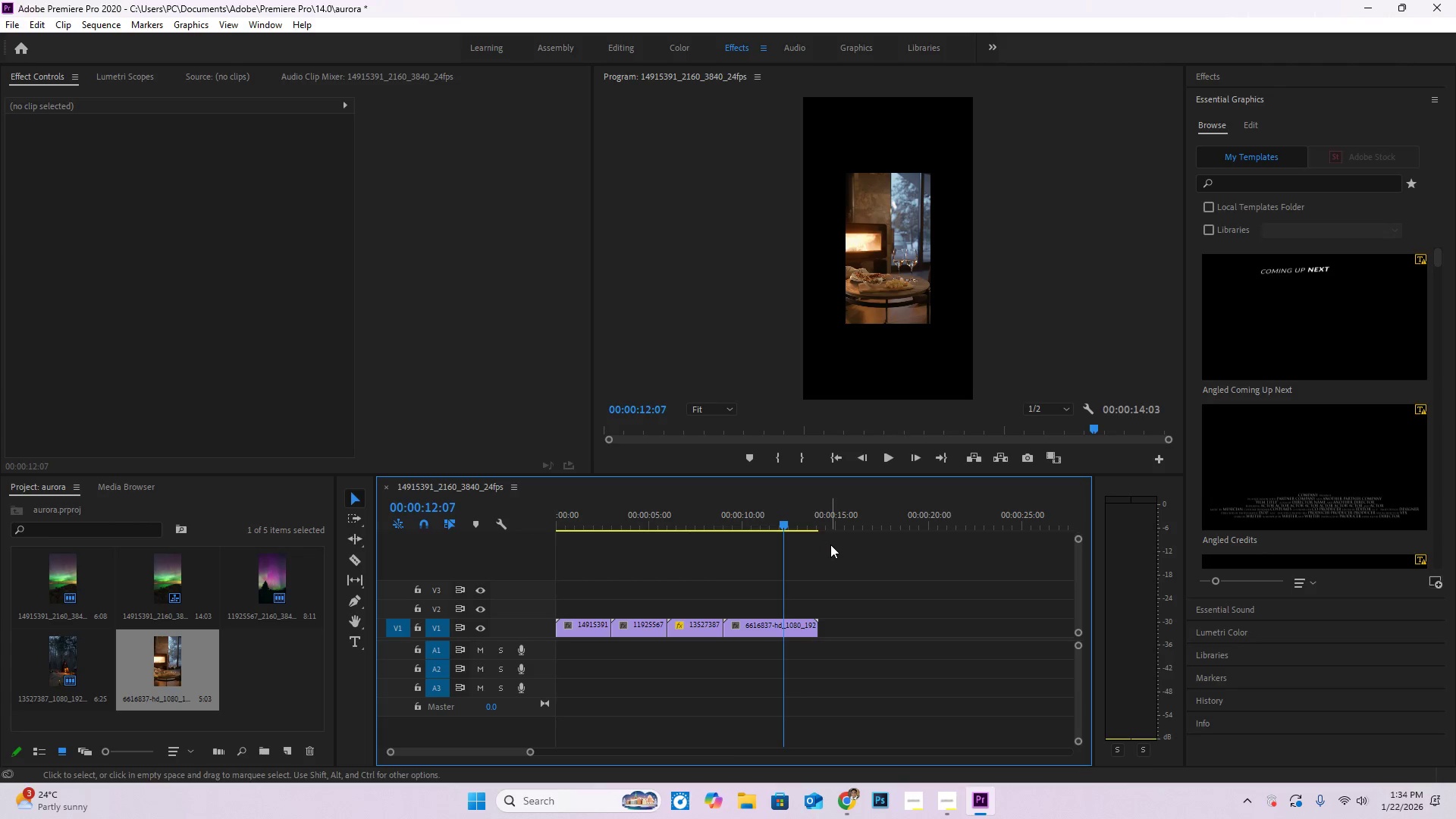 
key(ArrowLeft)
 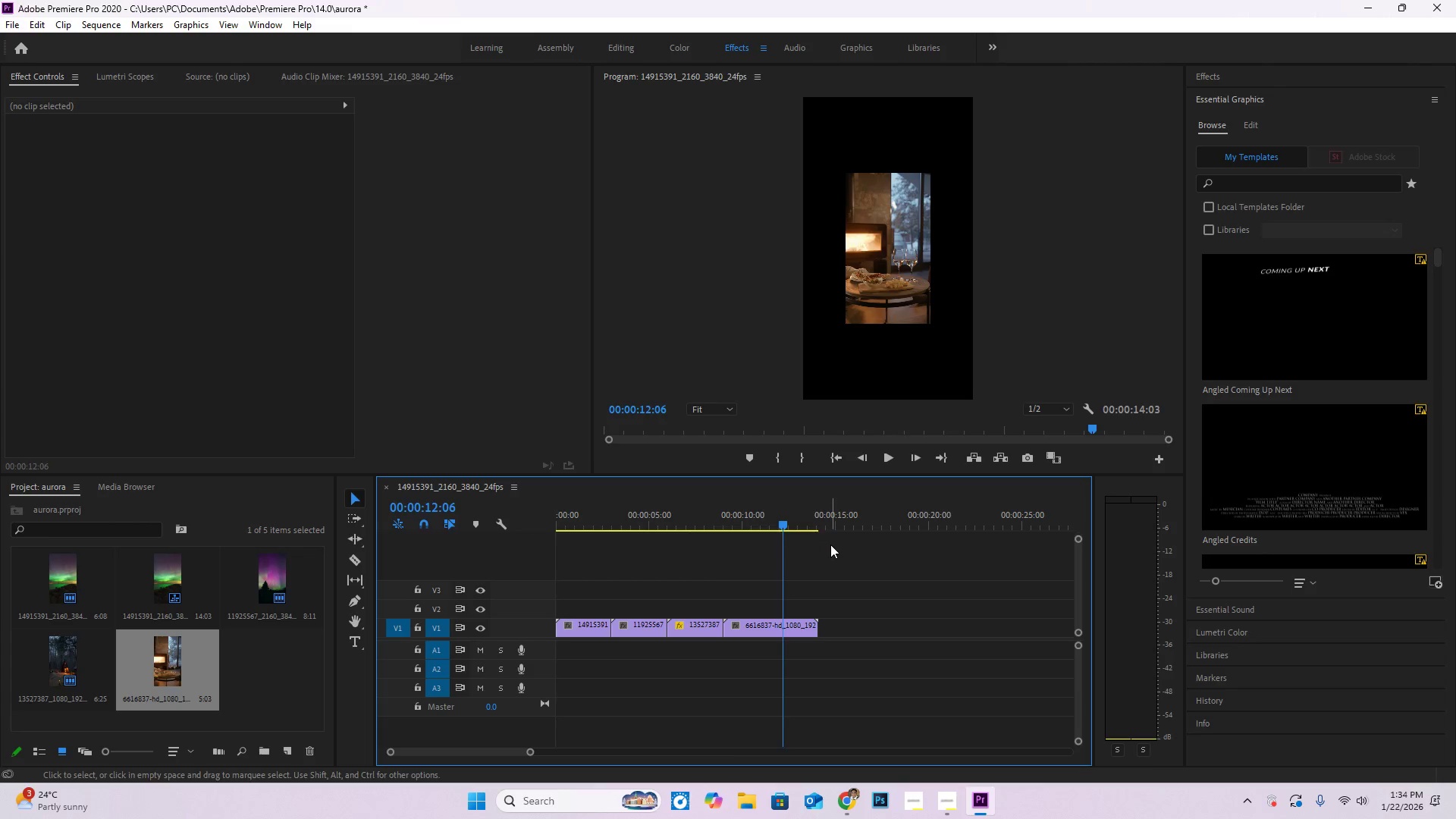 
key(ArrowLeft)
 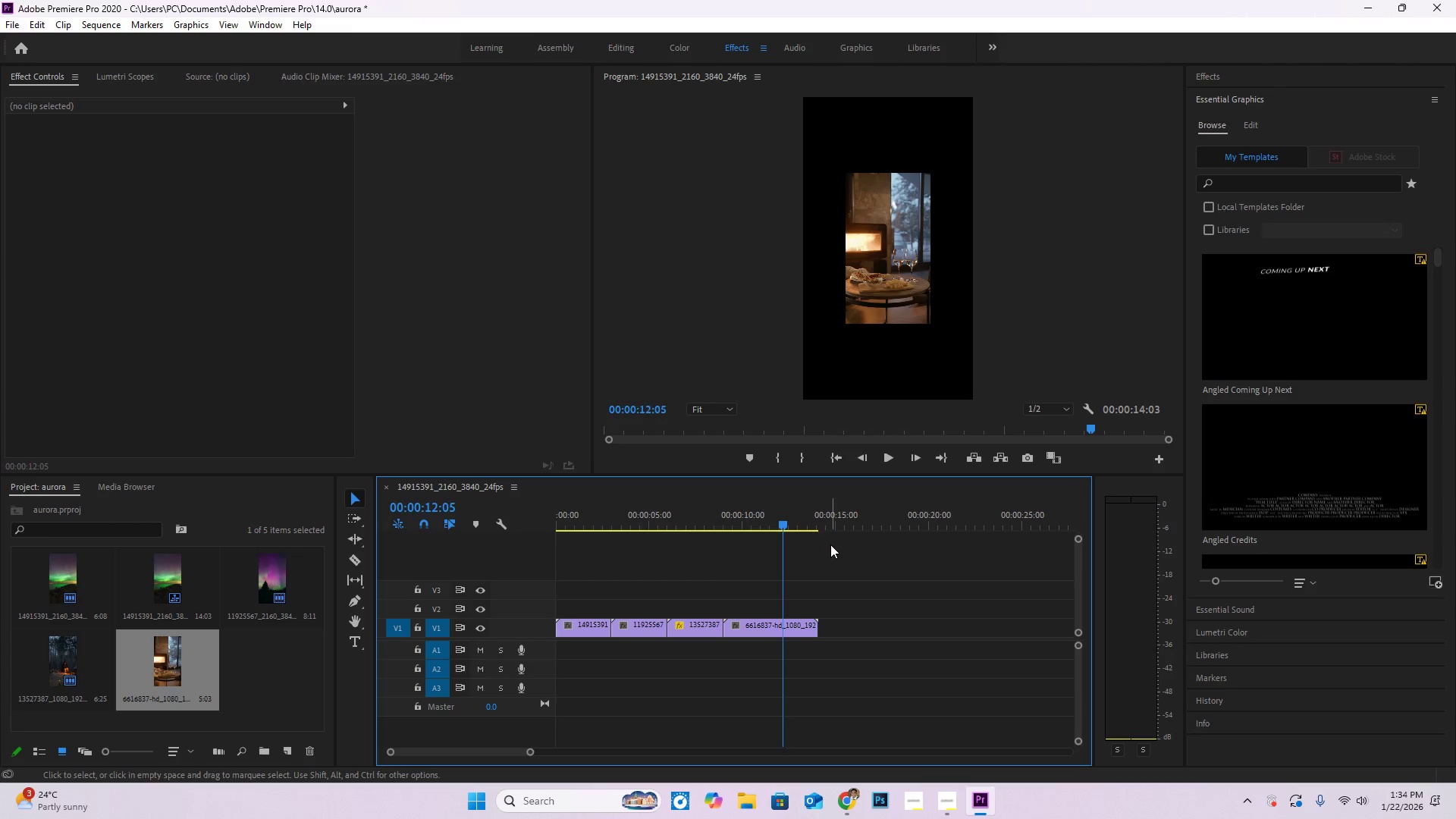 
key(ArrowLeft)
 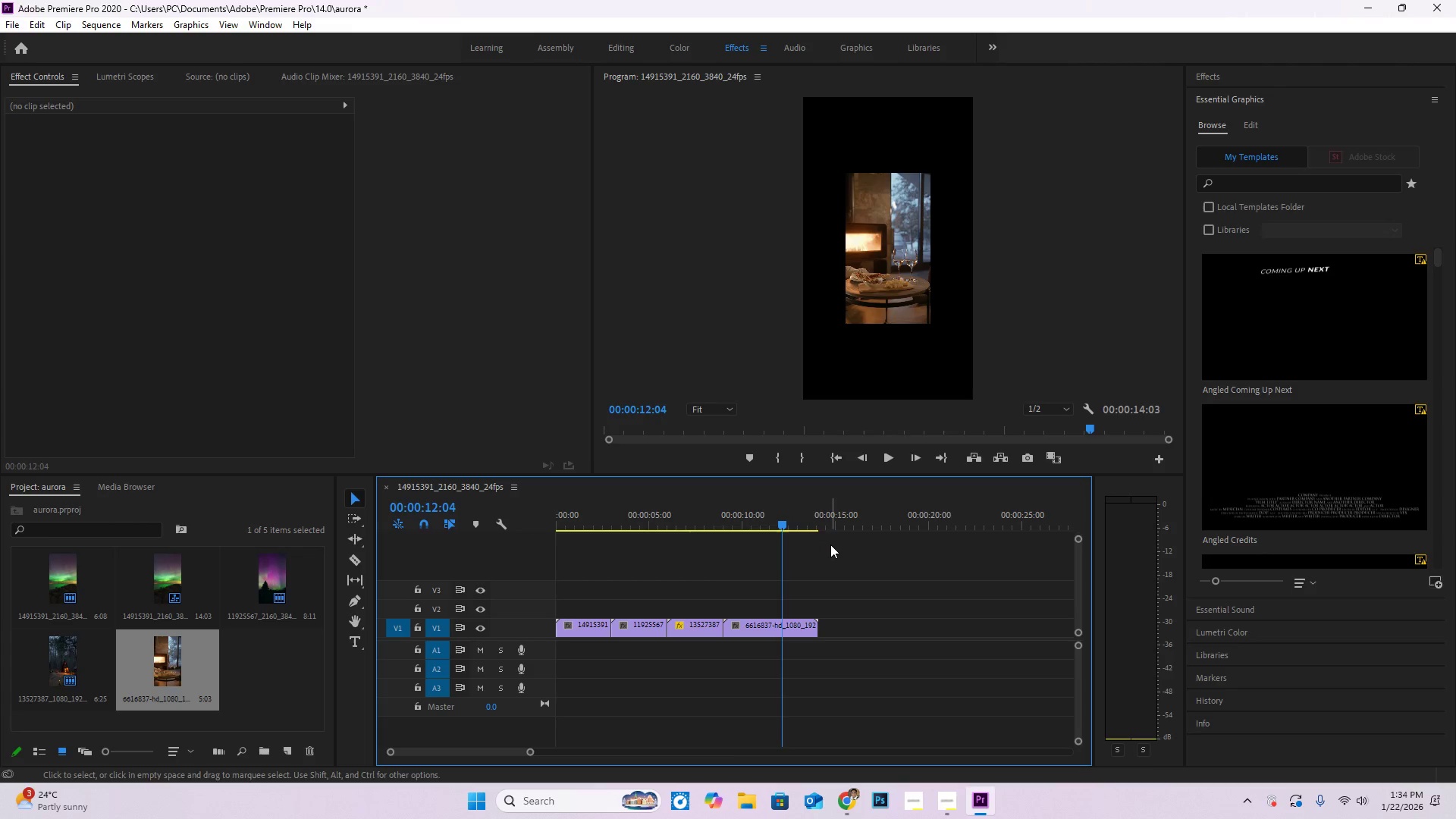 
key(ArrowLeft)
 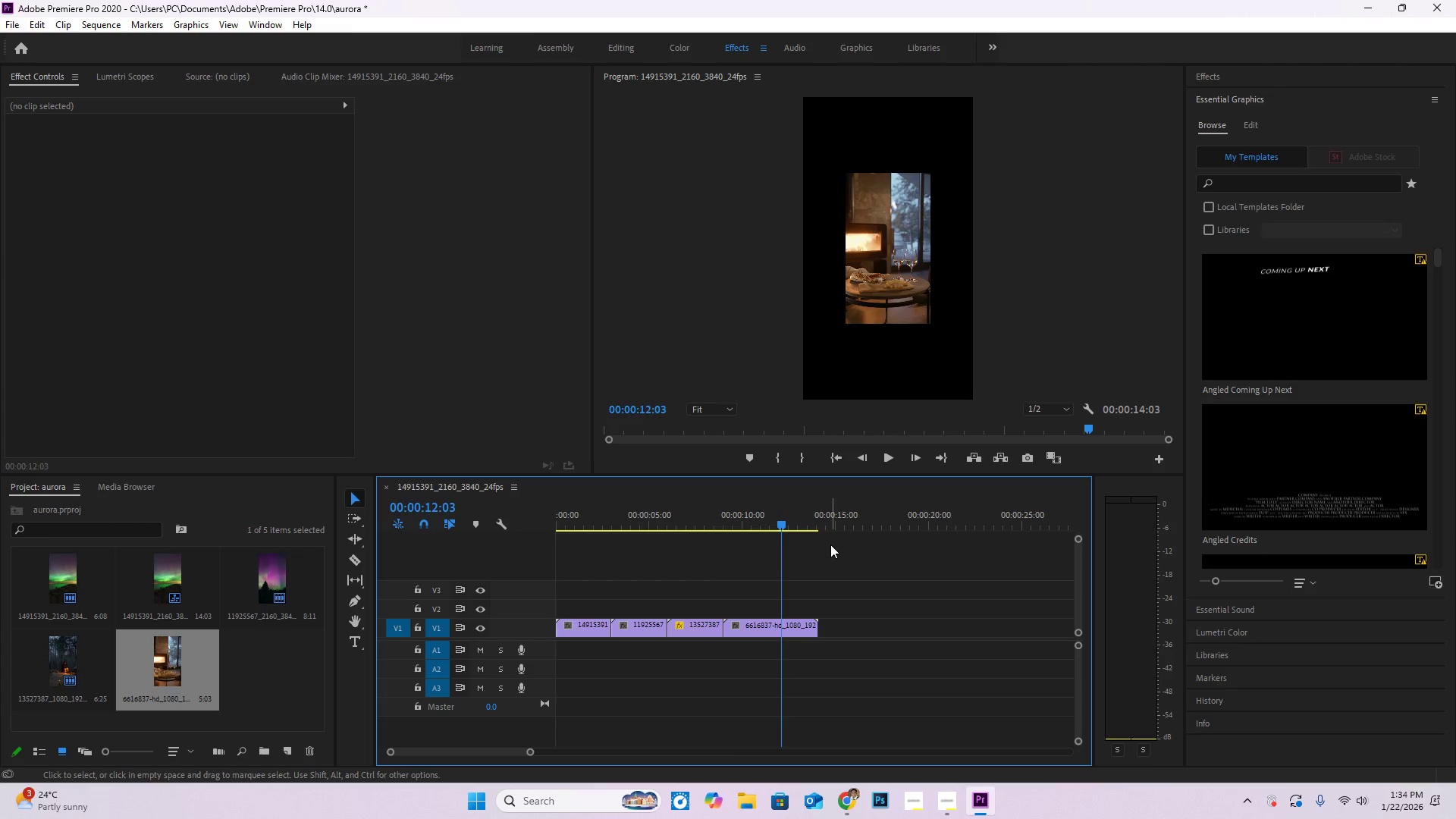 
key(ArrowLeft)
 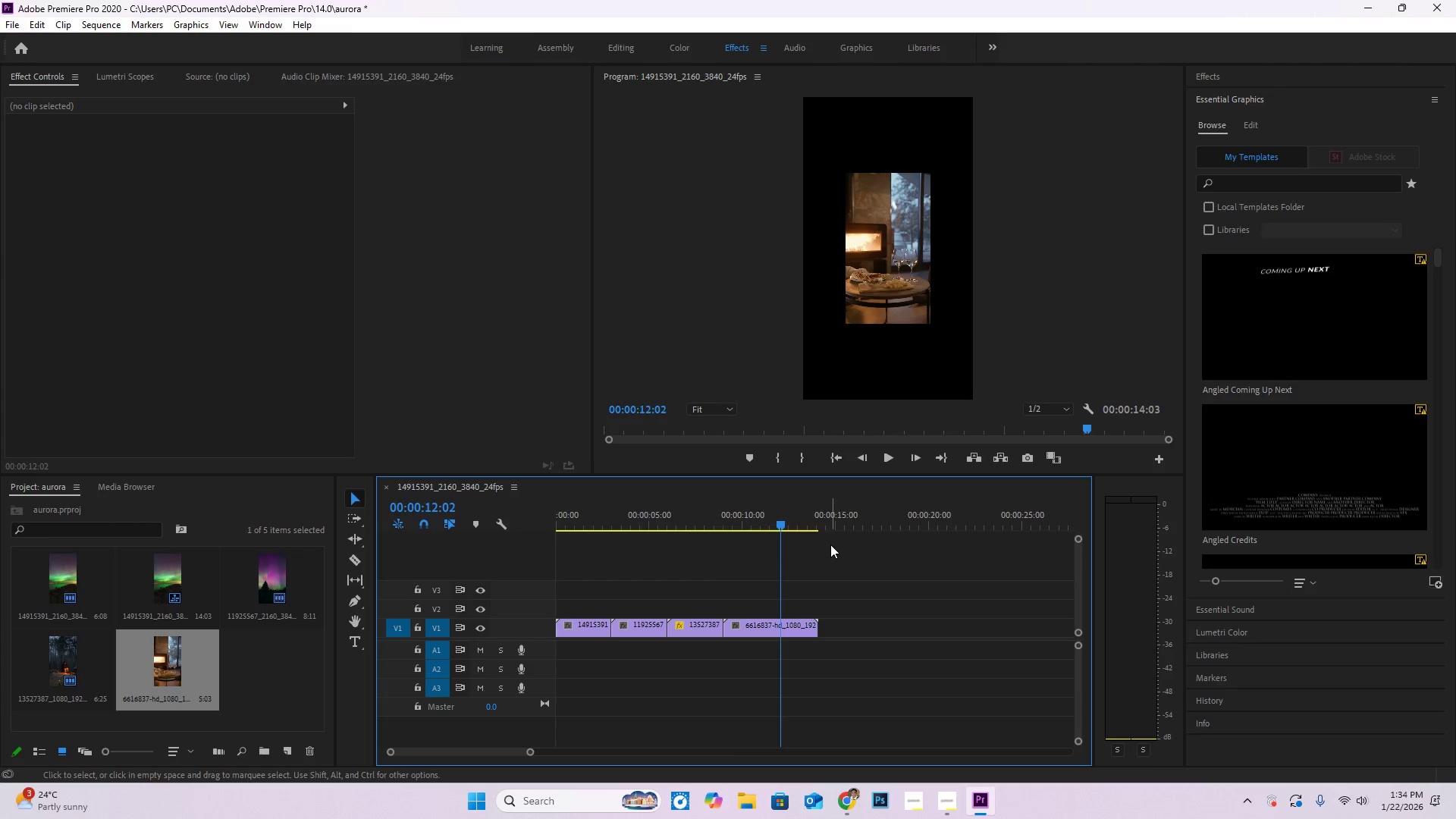 
key(ArrowLeft)
 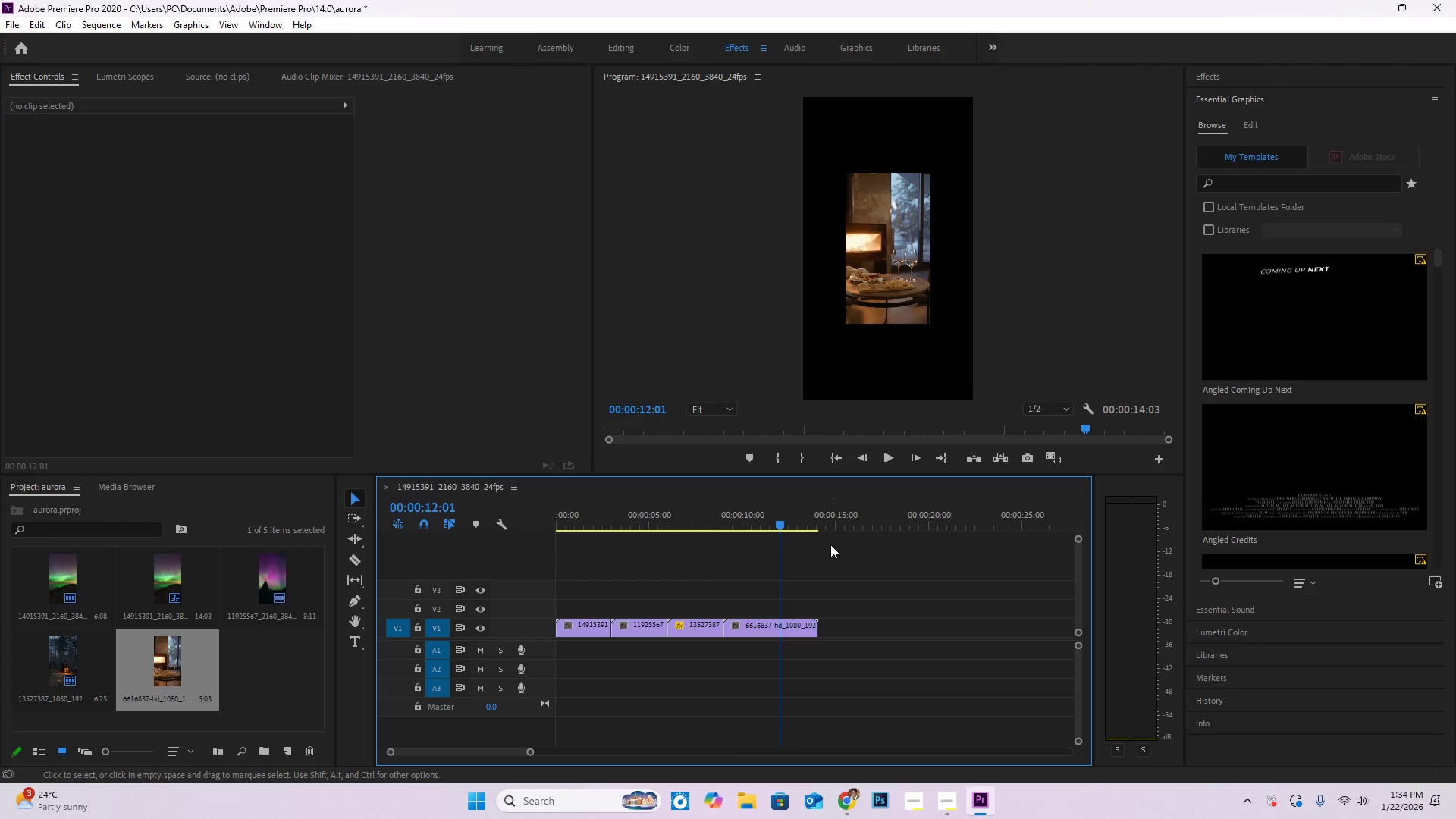 
key(ArrowLeft)
 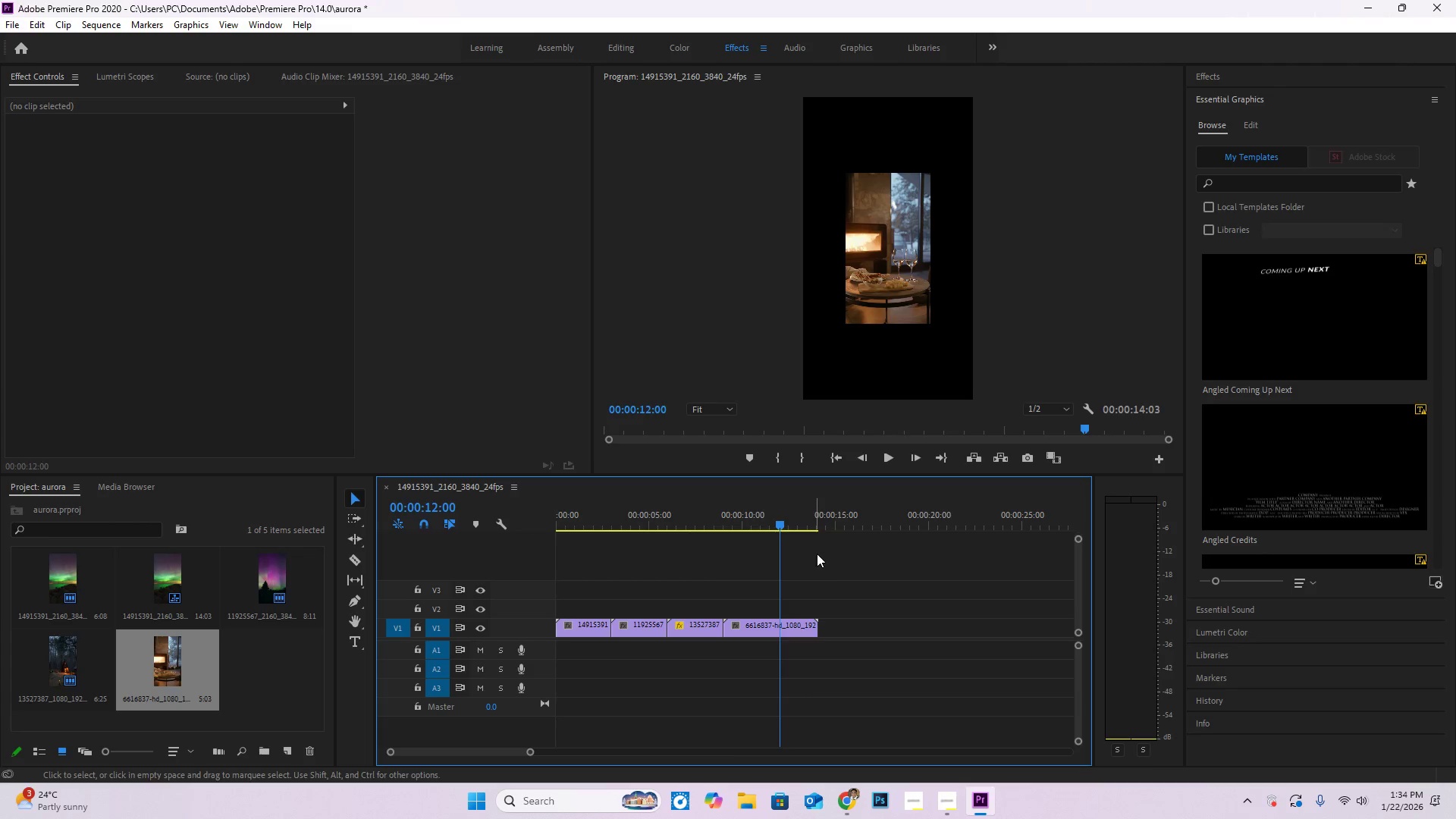 
key(C)
 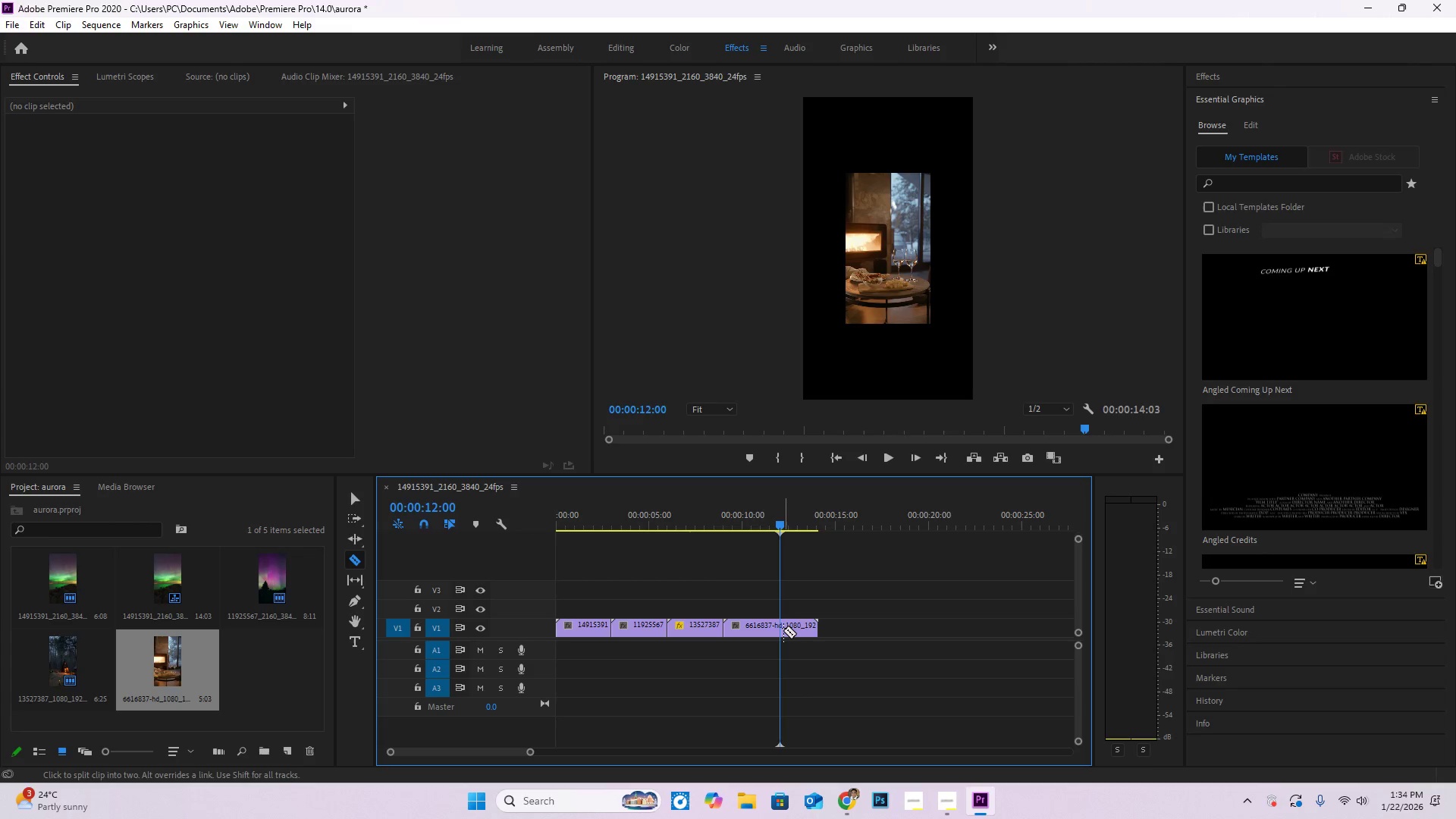 
left_click([782, 630])
 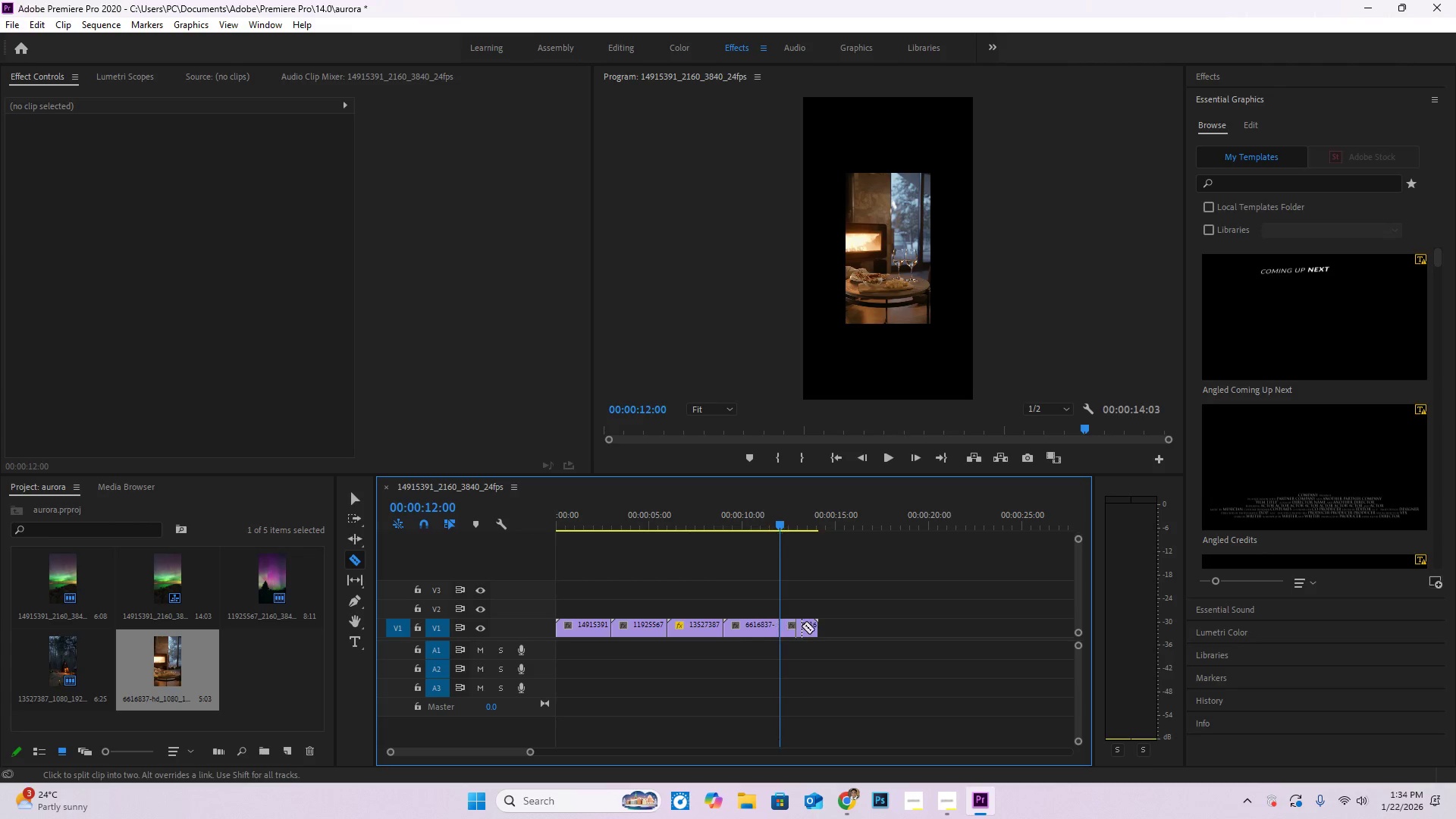 
key(V)
 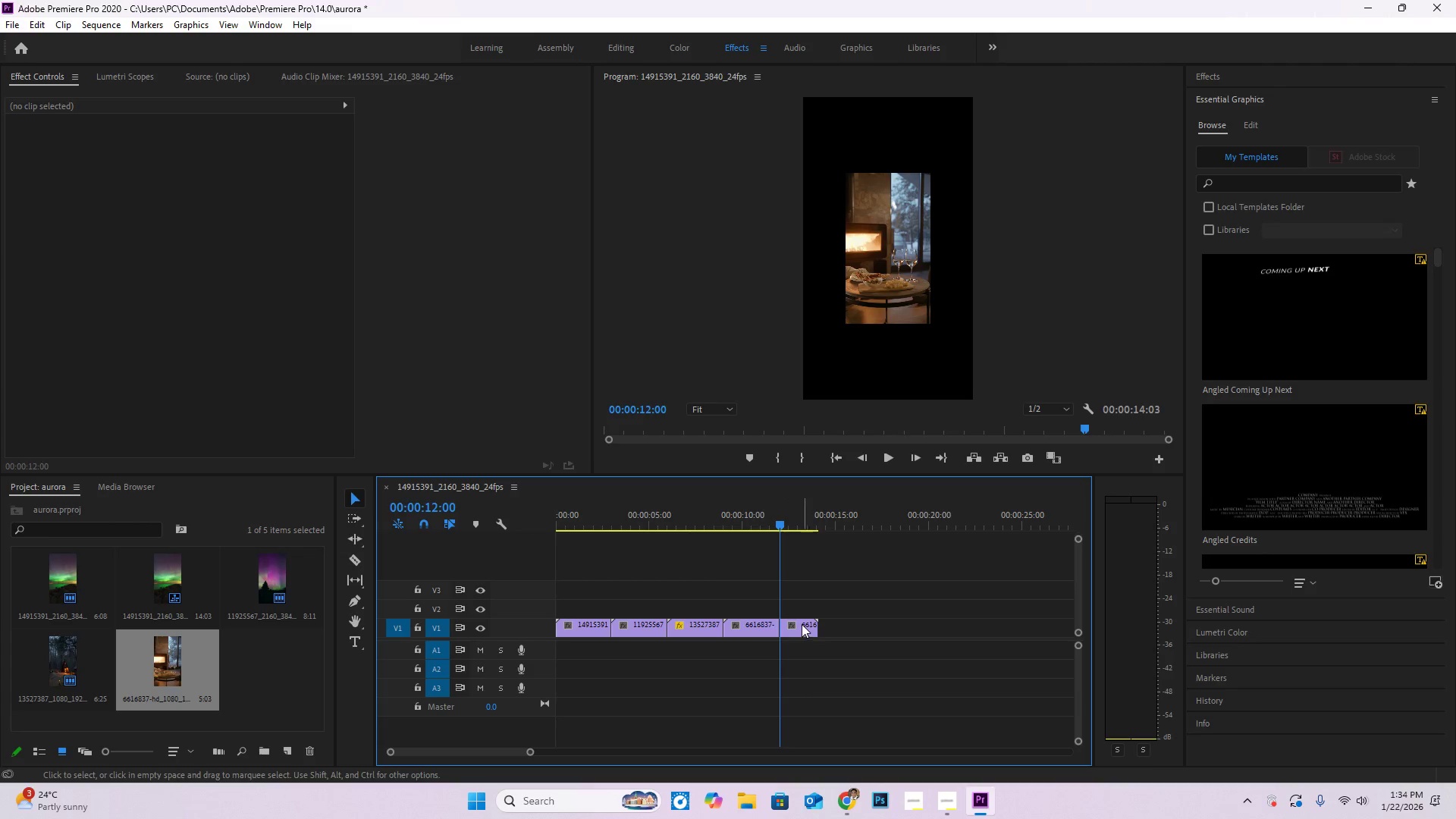 
left_click([801, 625])
 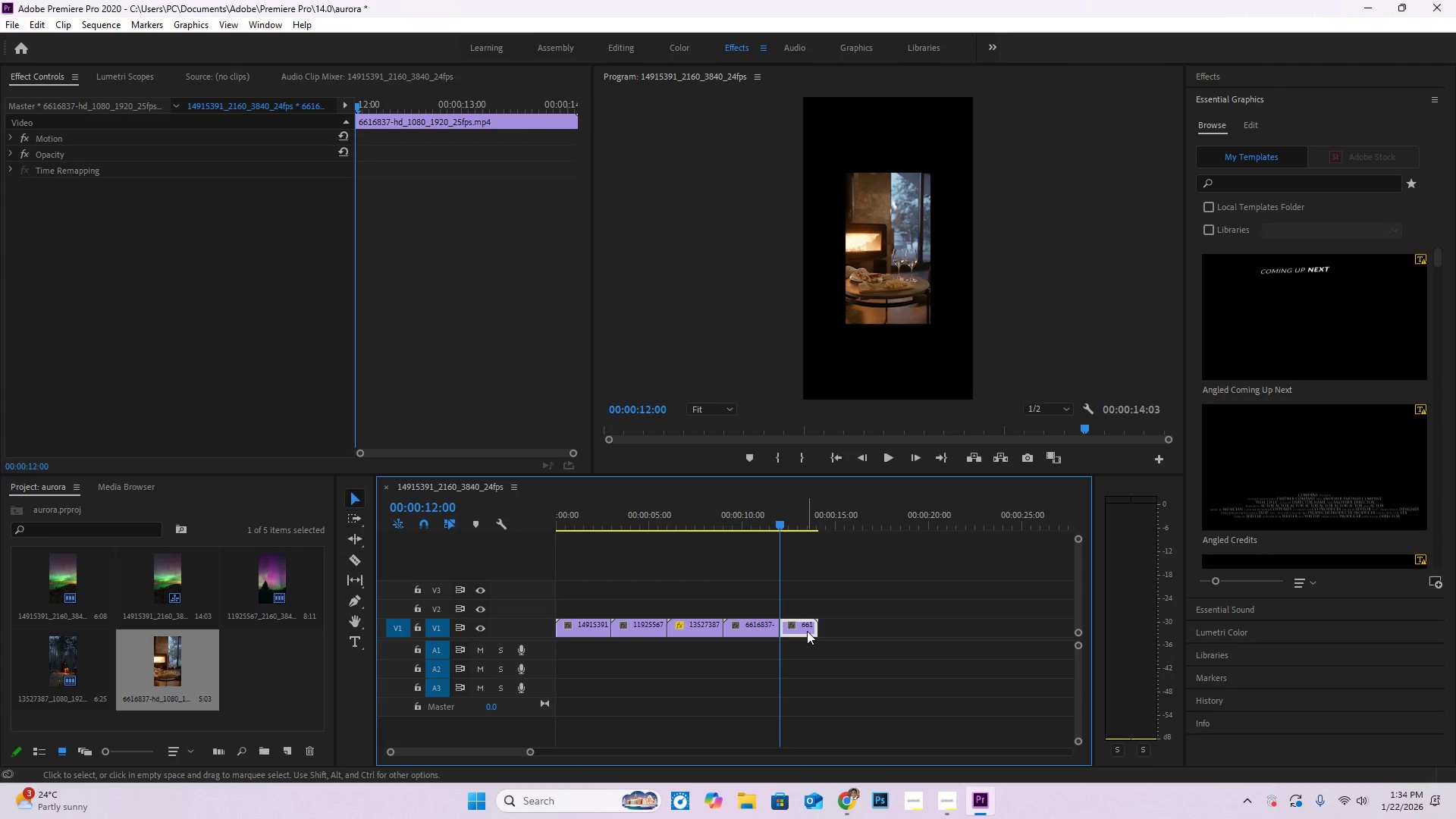 
key(Delete)